 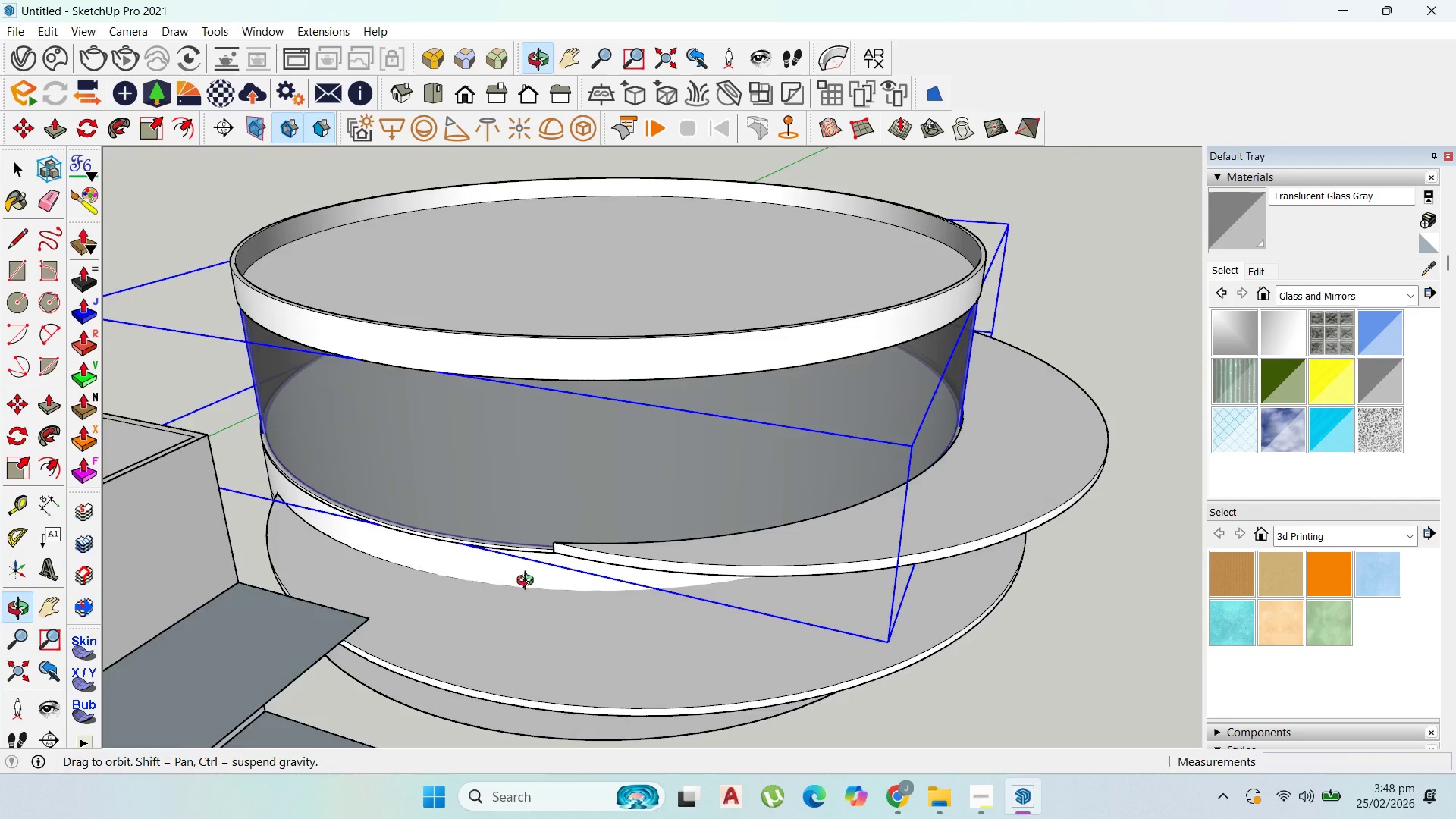 
left_click([25, 171])
 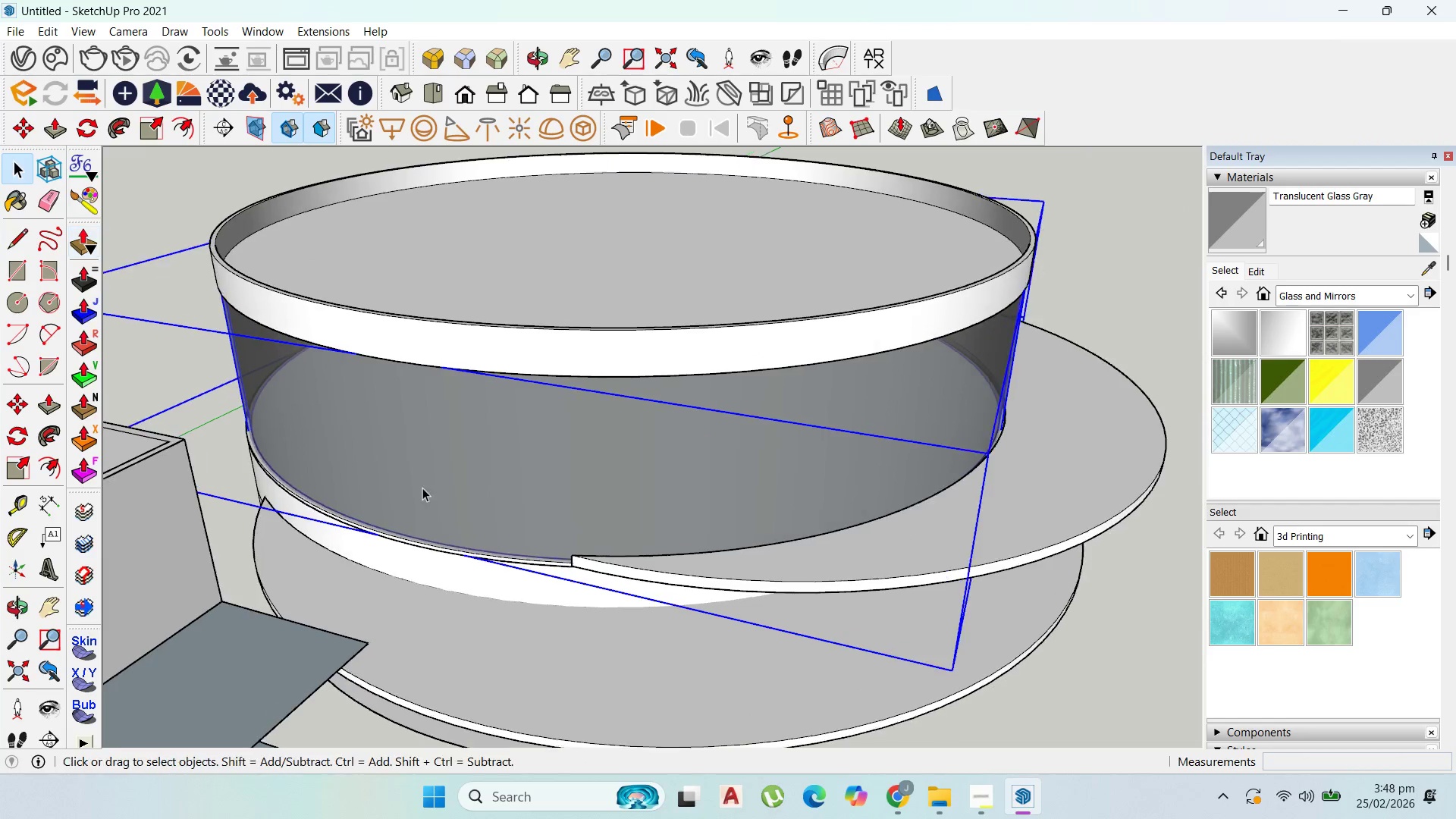 
scroll: coordinate [492, 561], scroll_direction: up, amount: 18.0
 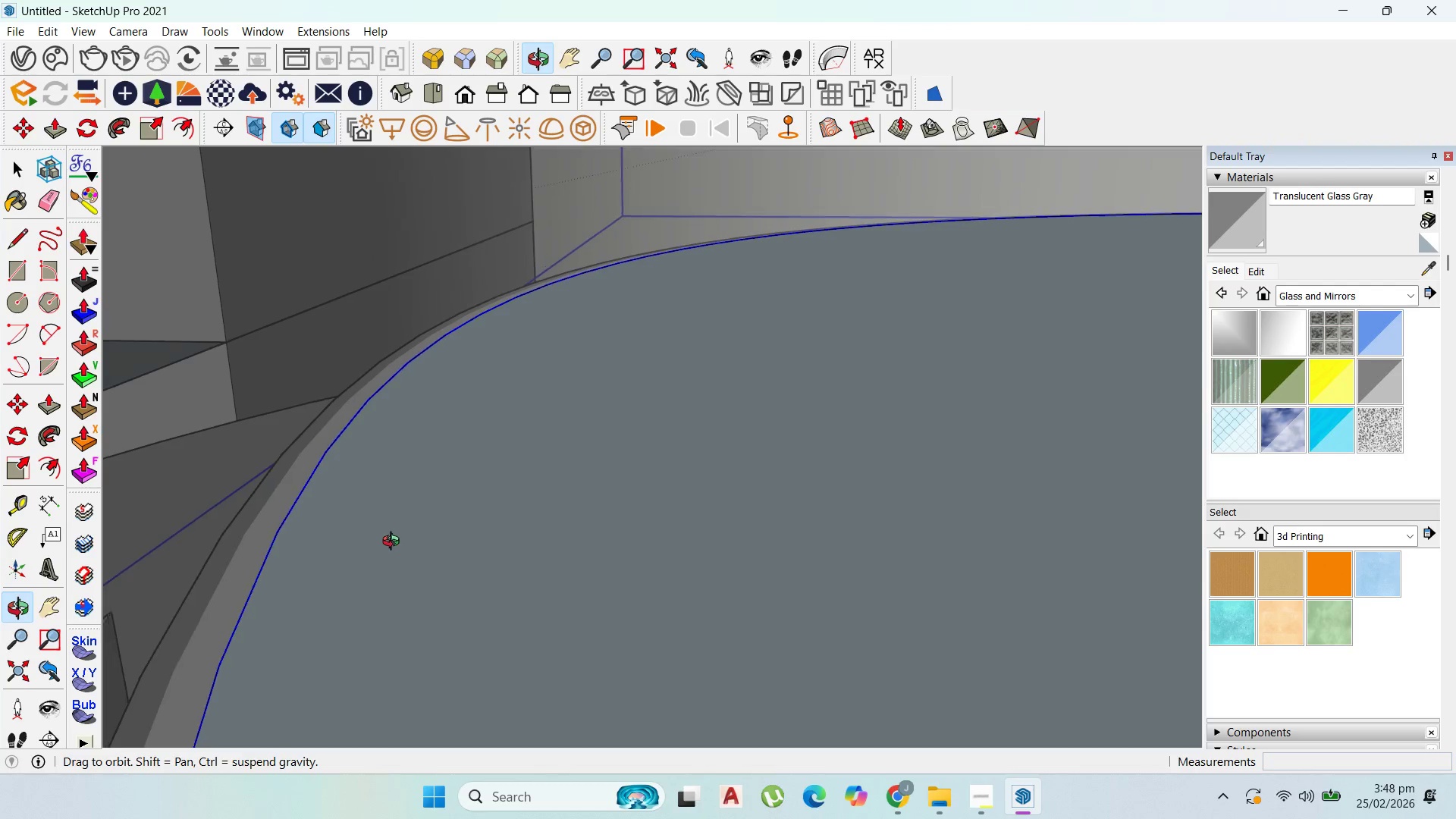 
left_click([270, 538])
 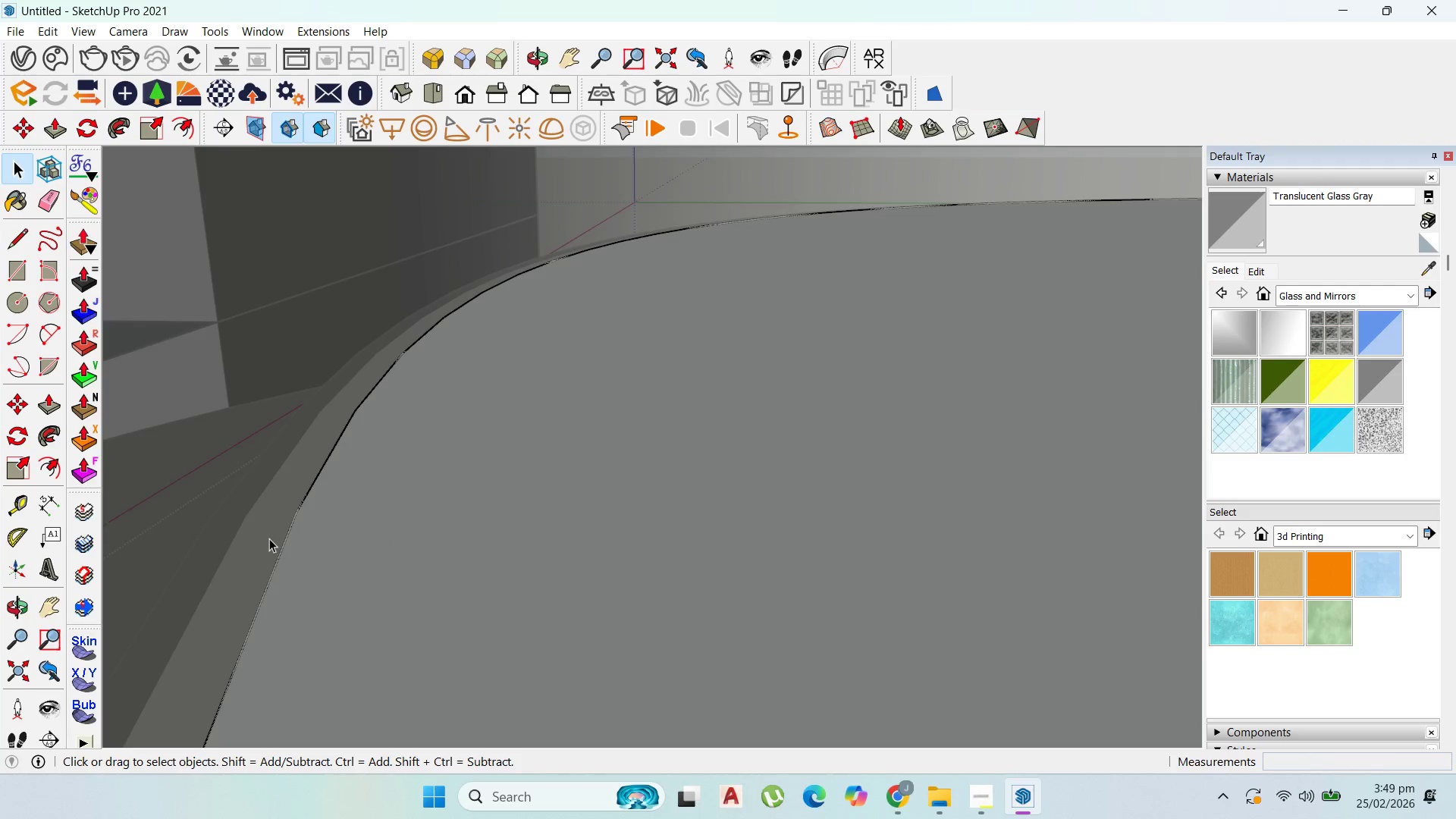 
triple_click([269, 538])
 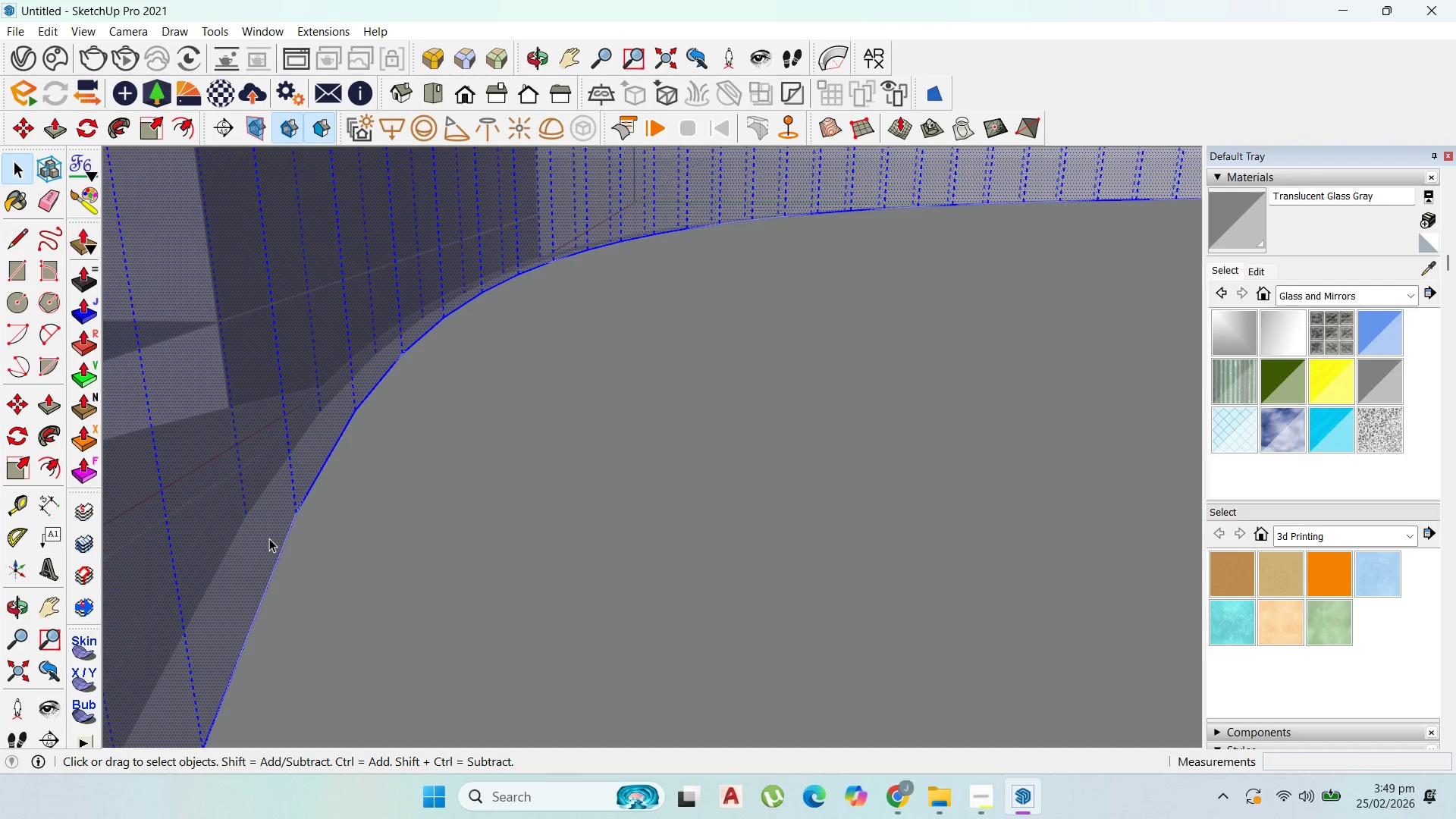 
scroll: coordinate [270, 538], scroll_direction: up, amount: 5.0
 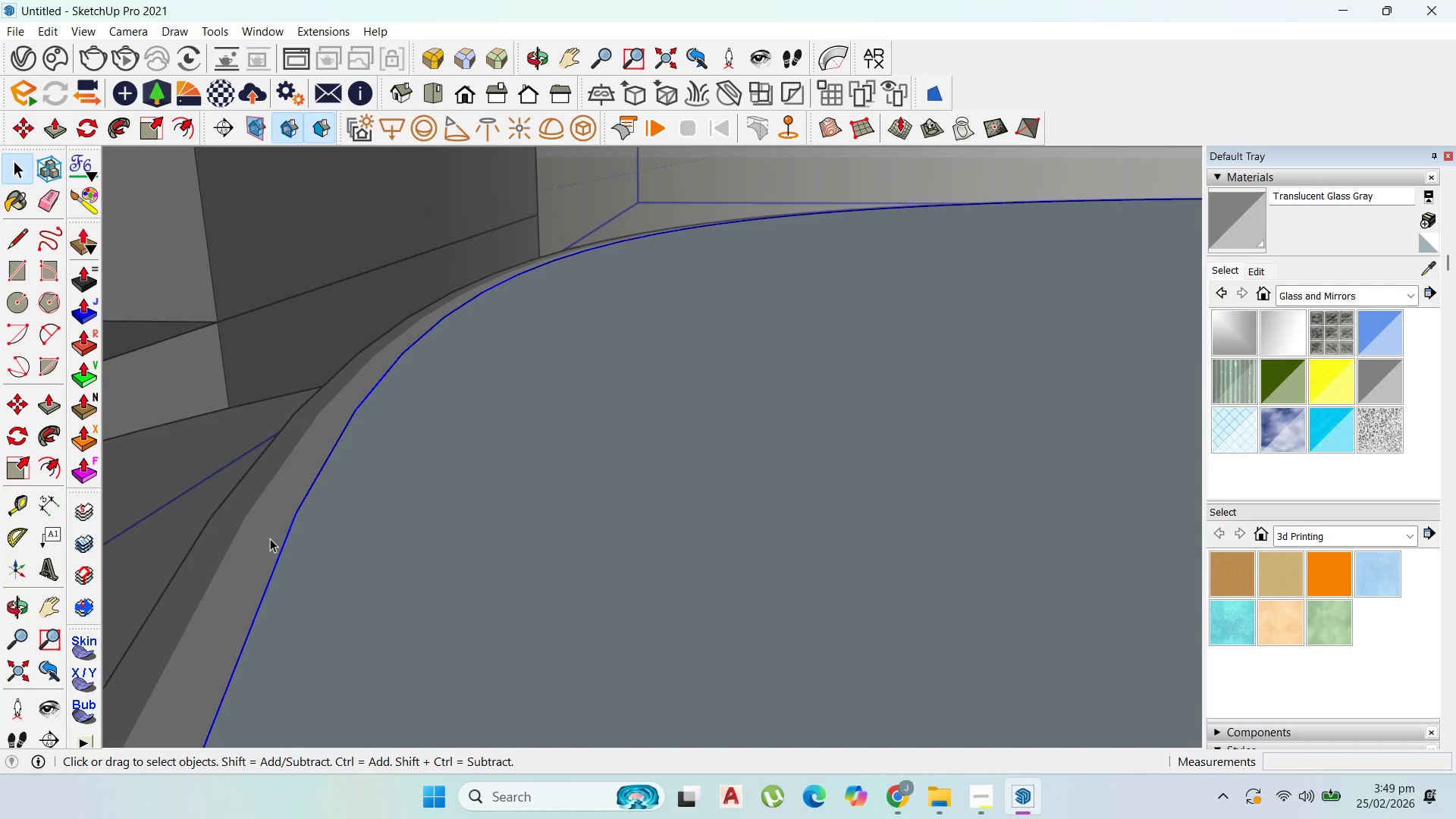 
triple_click([269, 538])
 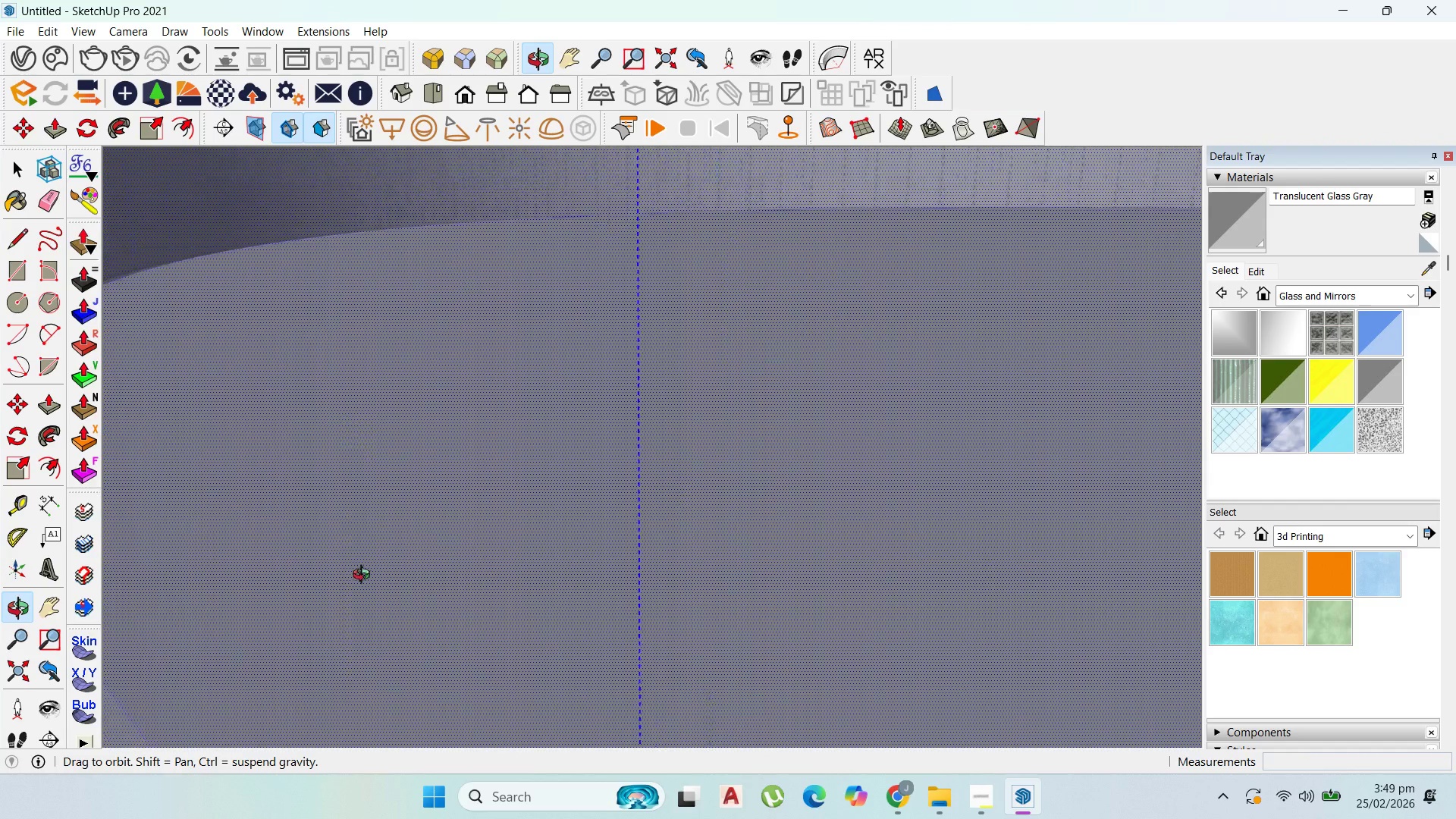 
scroll: coordinate [586, 507], scroll_direction: down, amount: 17.0
 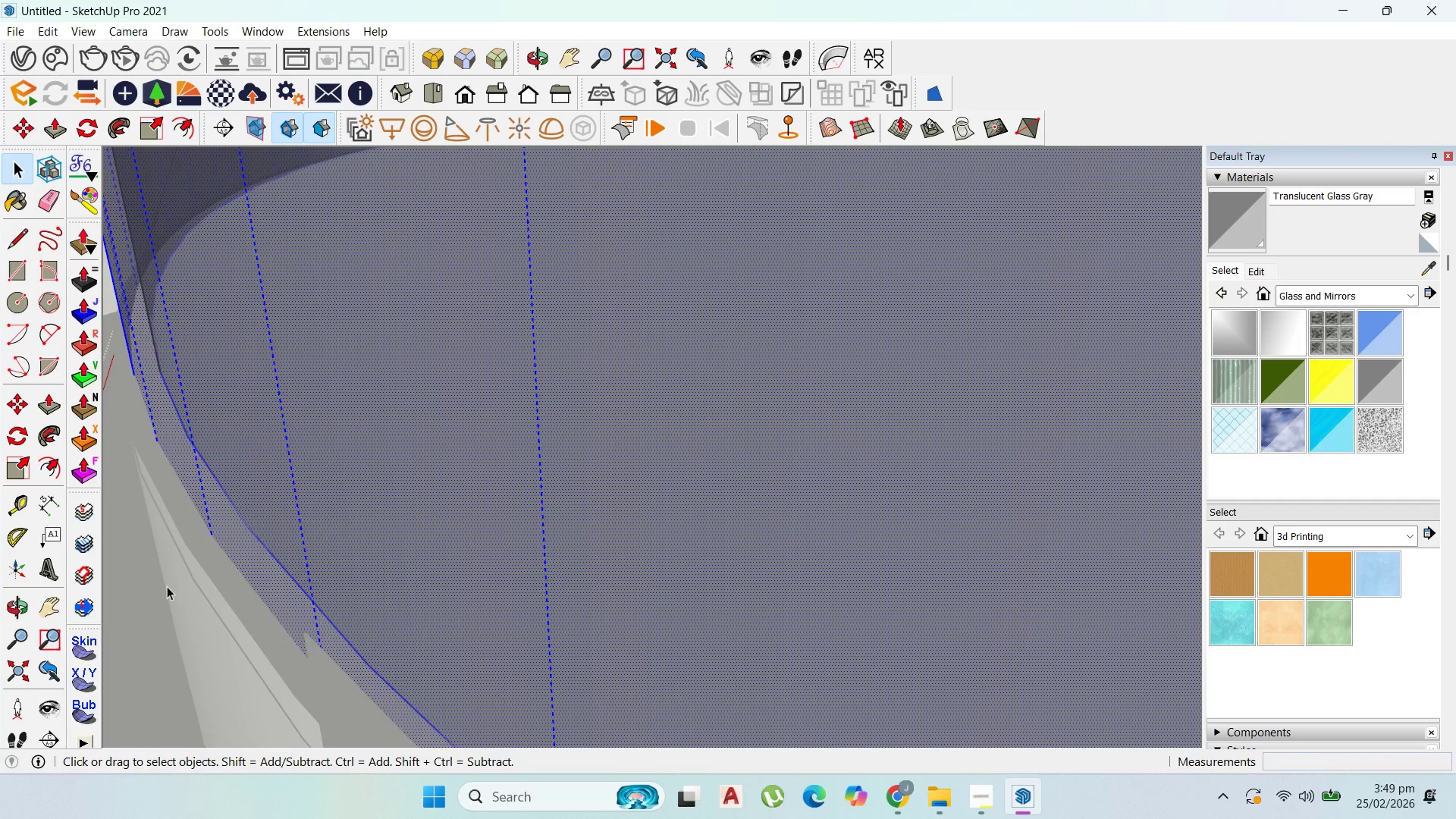 
left_click([233, 595])
 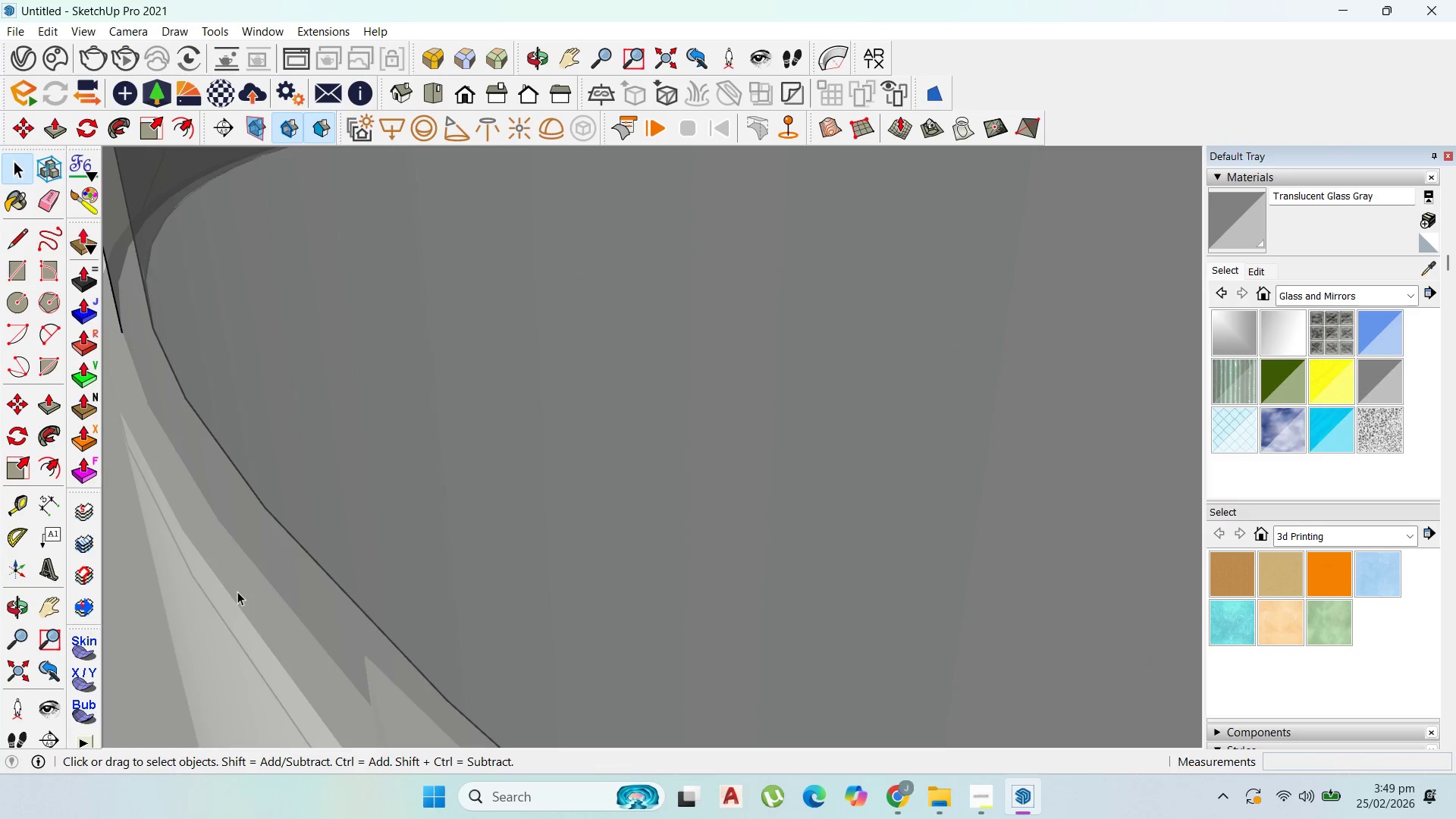 
scroll: coordinate [202, 591], scroll_direction: up, amount: 3.0
 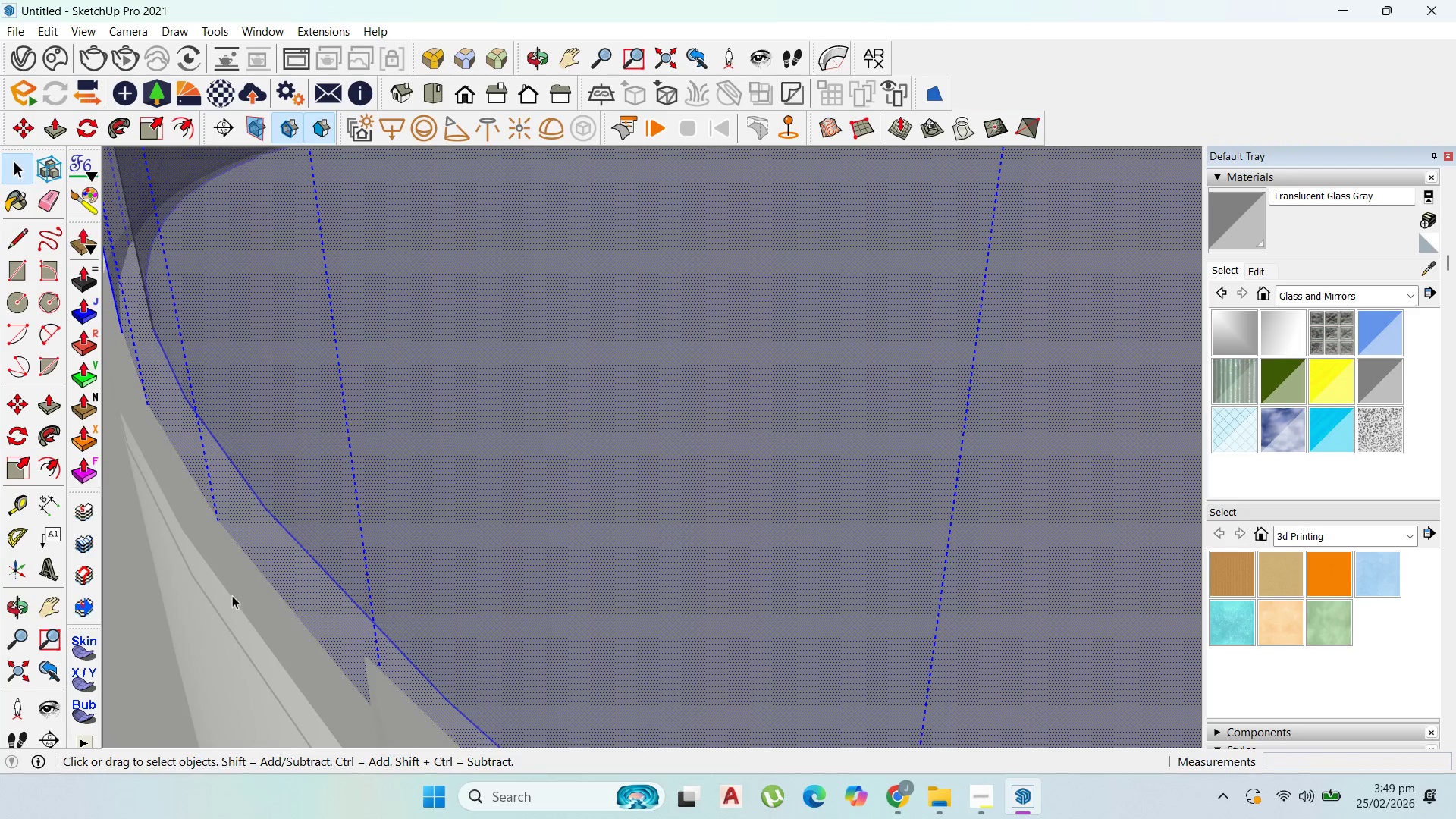 
key(Escape)
 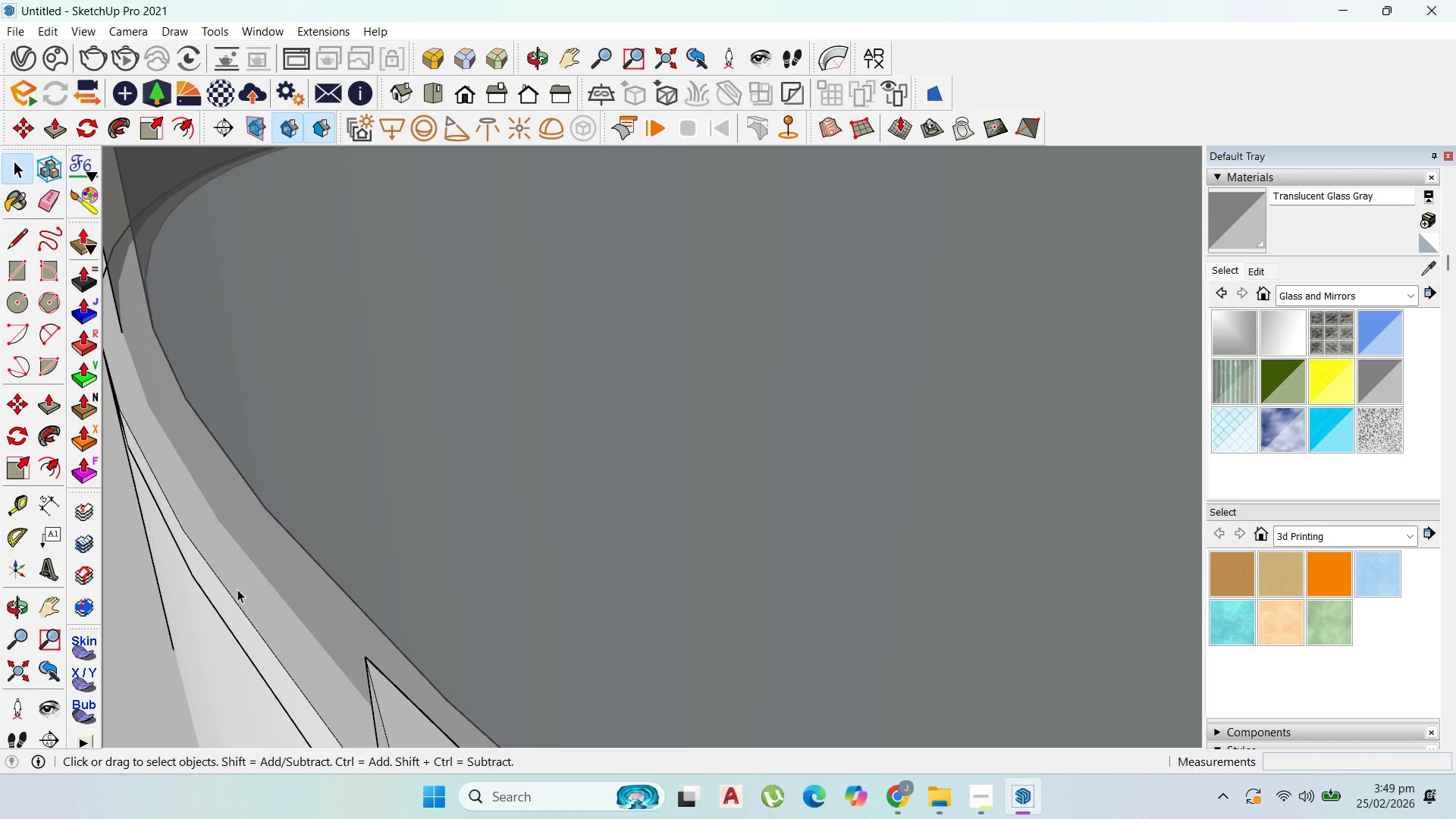 
key(Escape)
 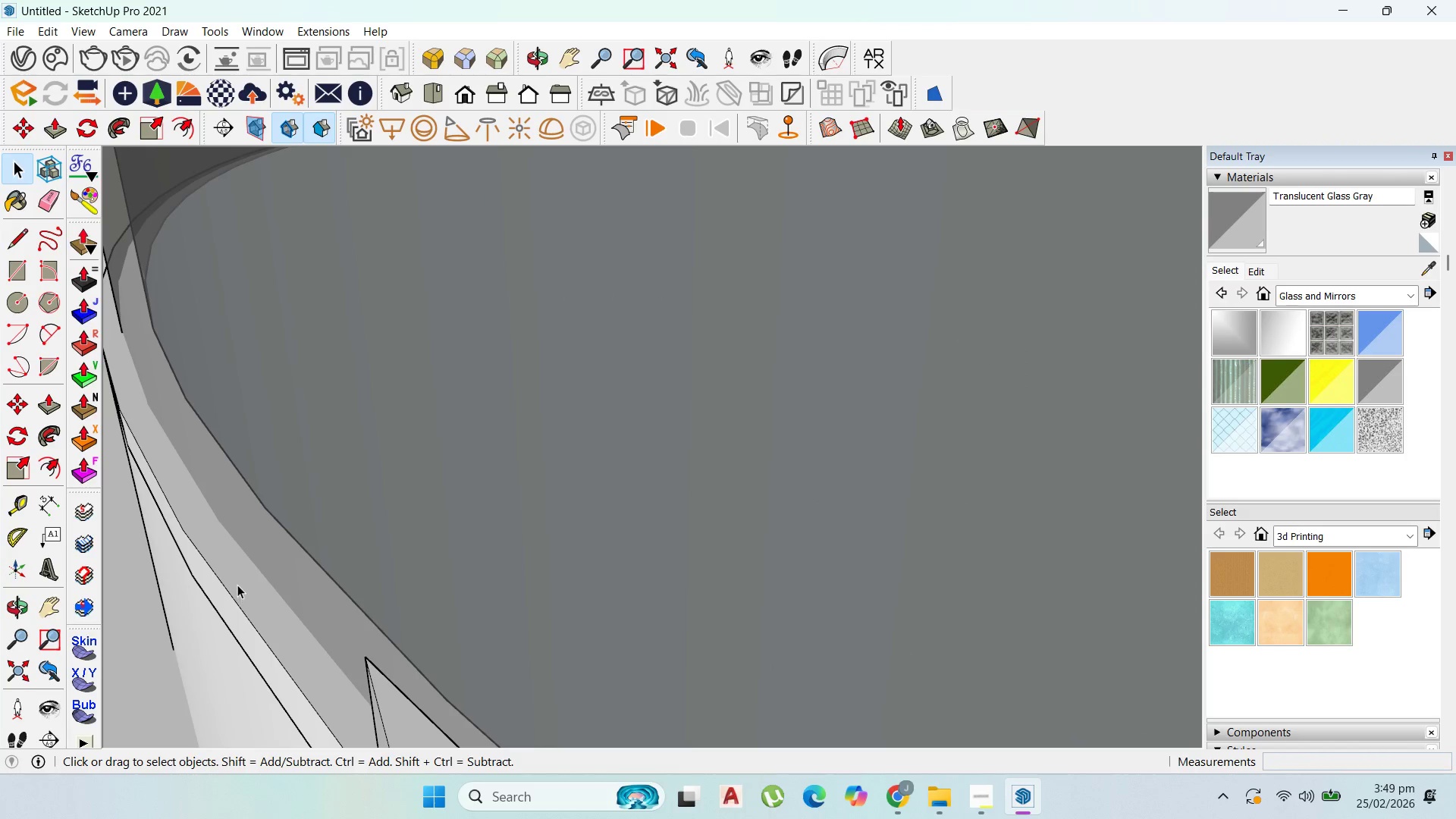 
key(Escape)
 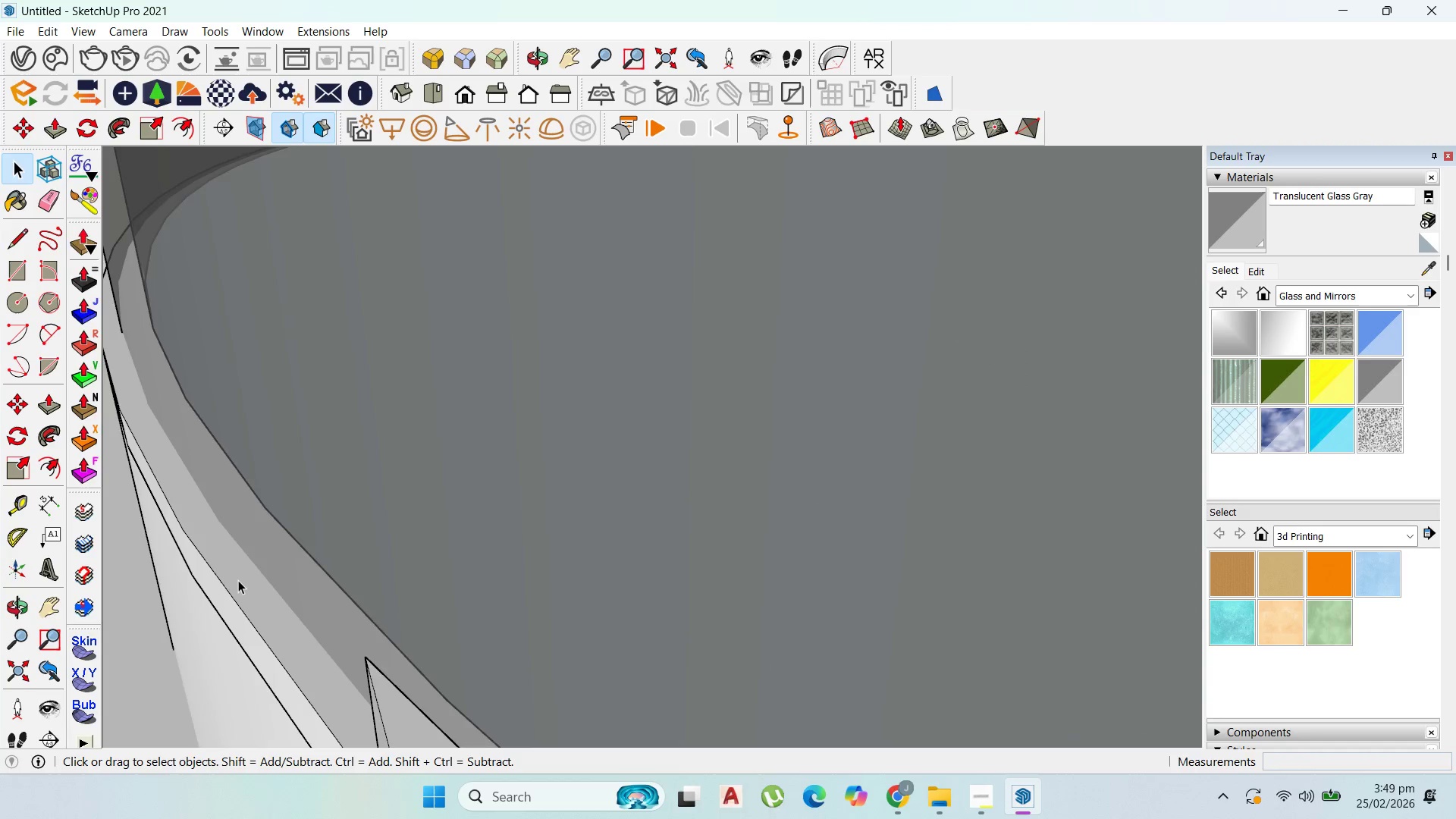 
double_click([238, 580])
 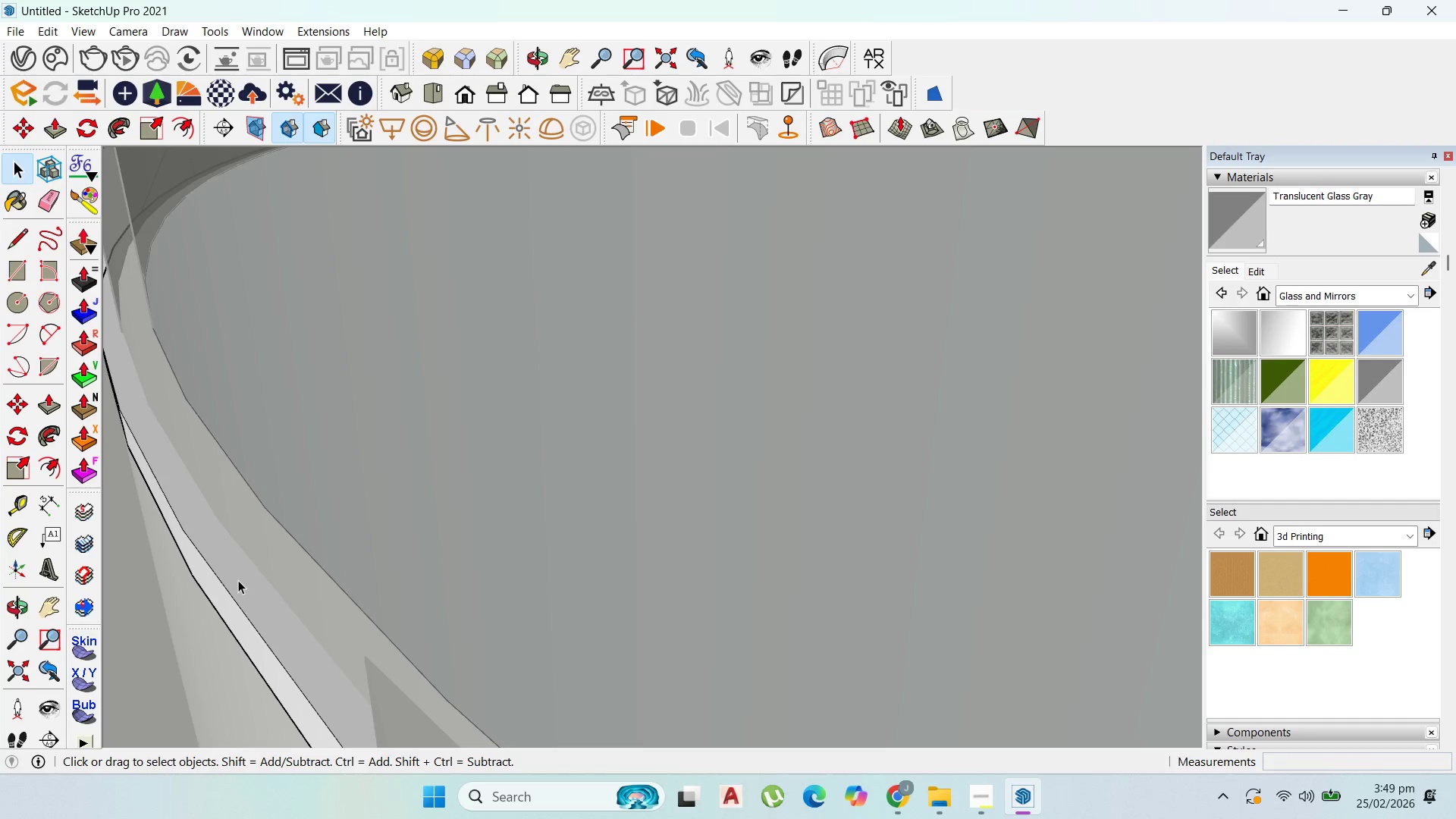 
triple_click([238, 580])
 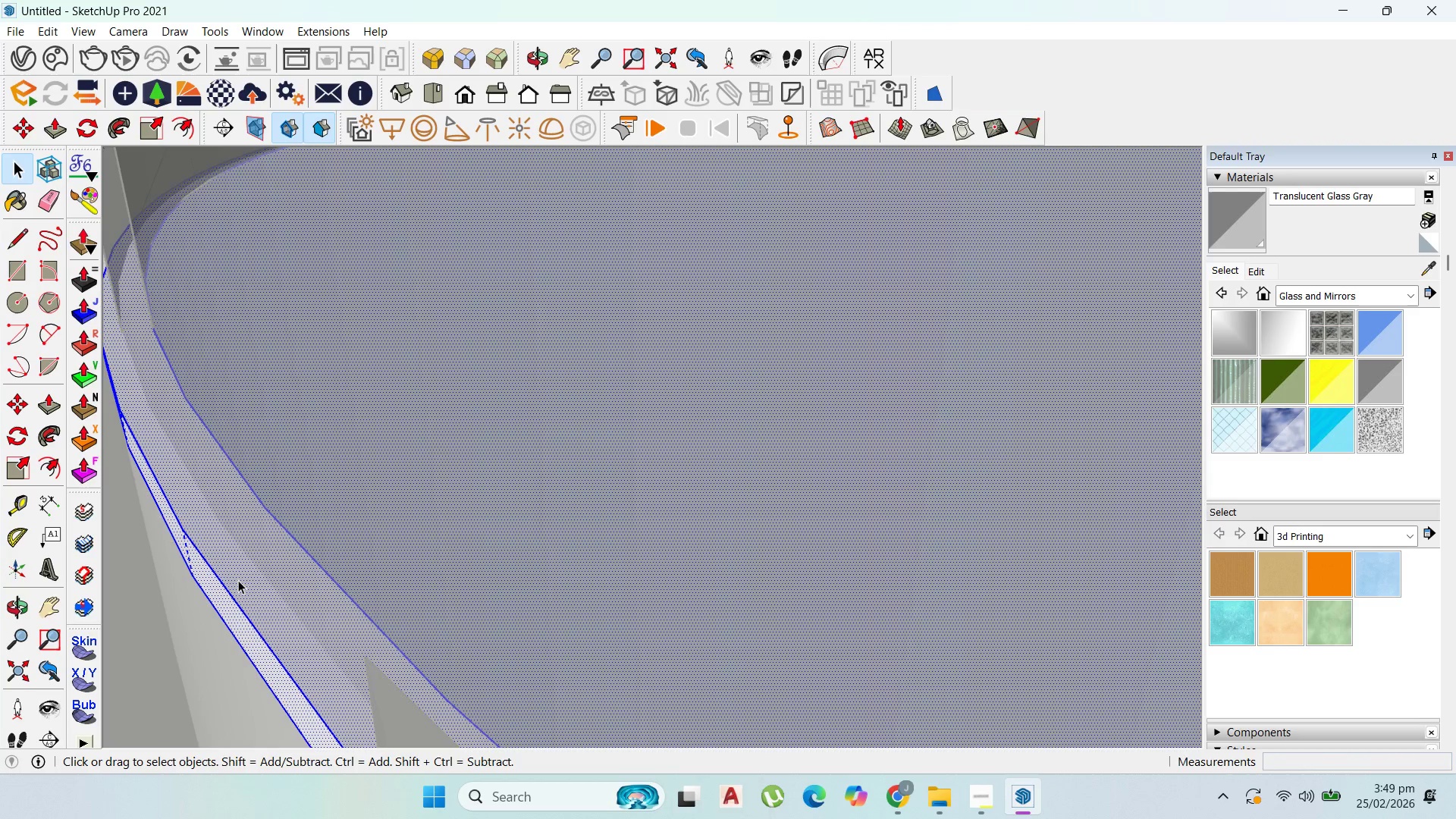 
triple_click([238, 580])
 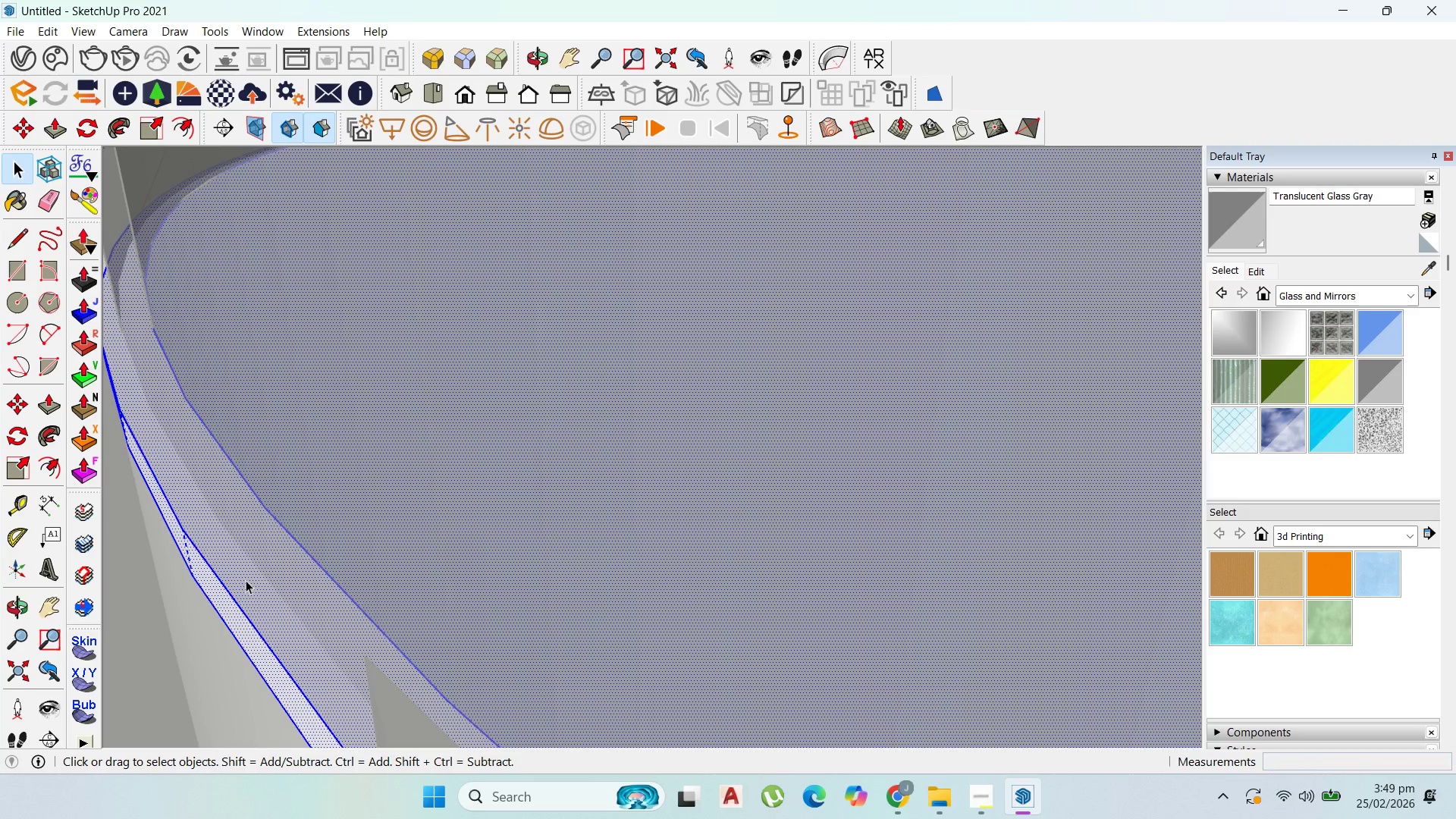 
triple_click([246, 580])
 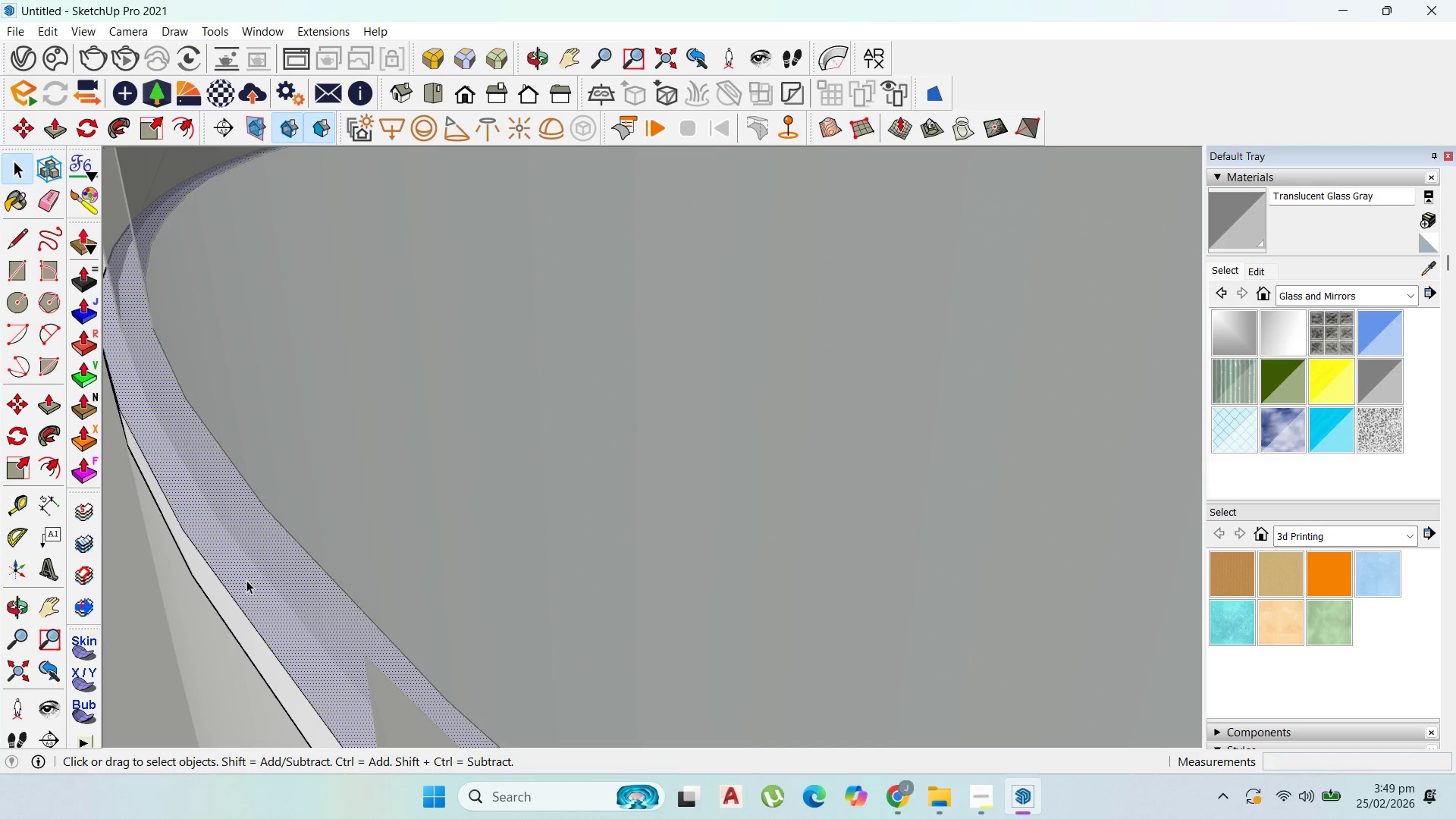 
triple_click([246, 580])
 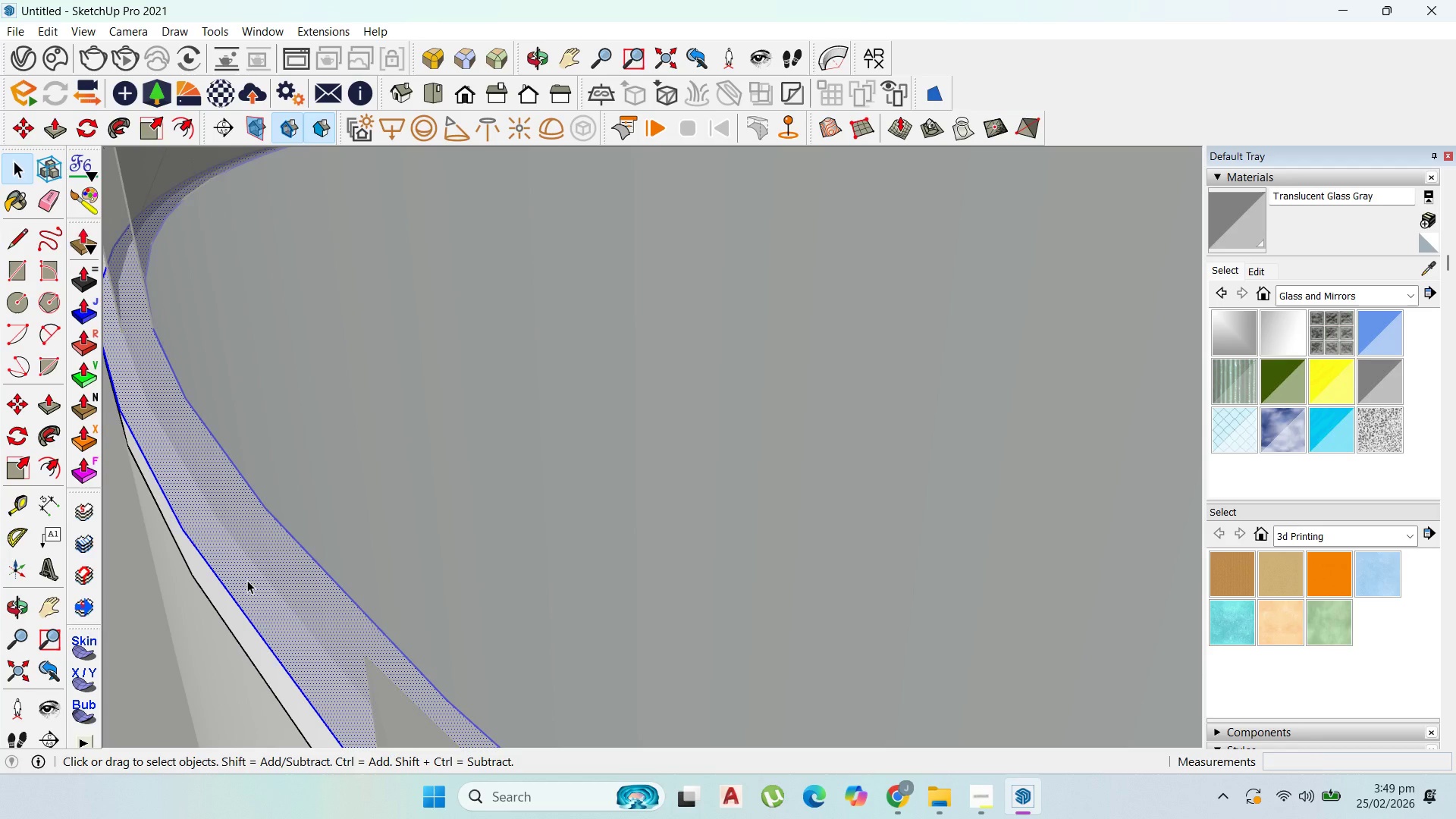 
double_click([247, 580])
 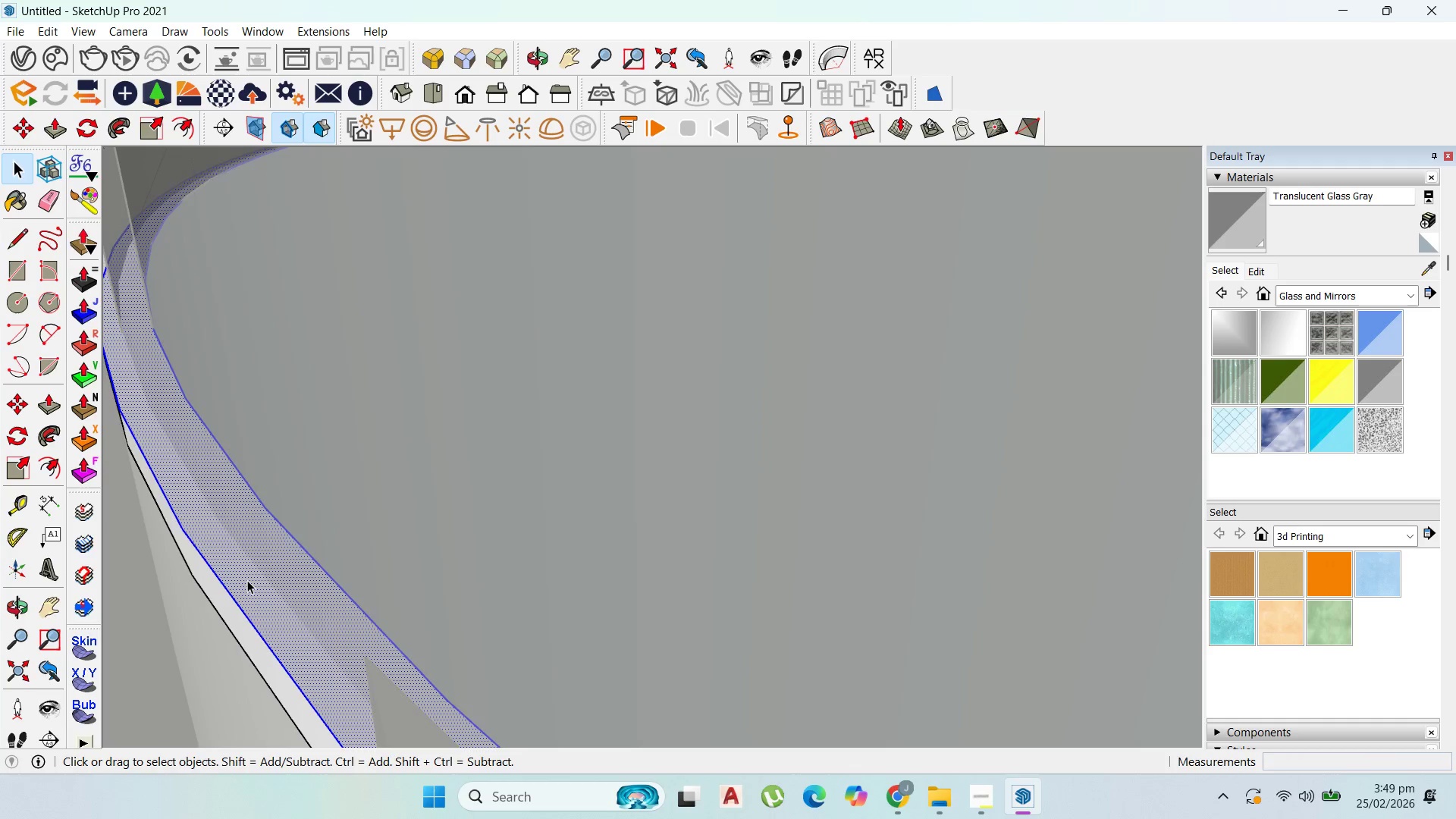 
triple_click([247, 580])
 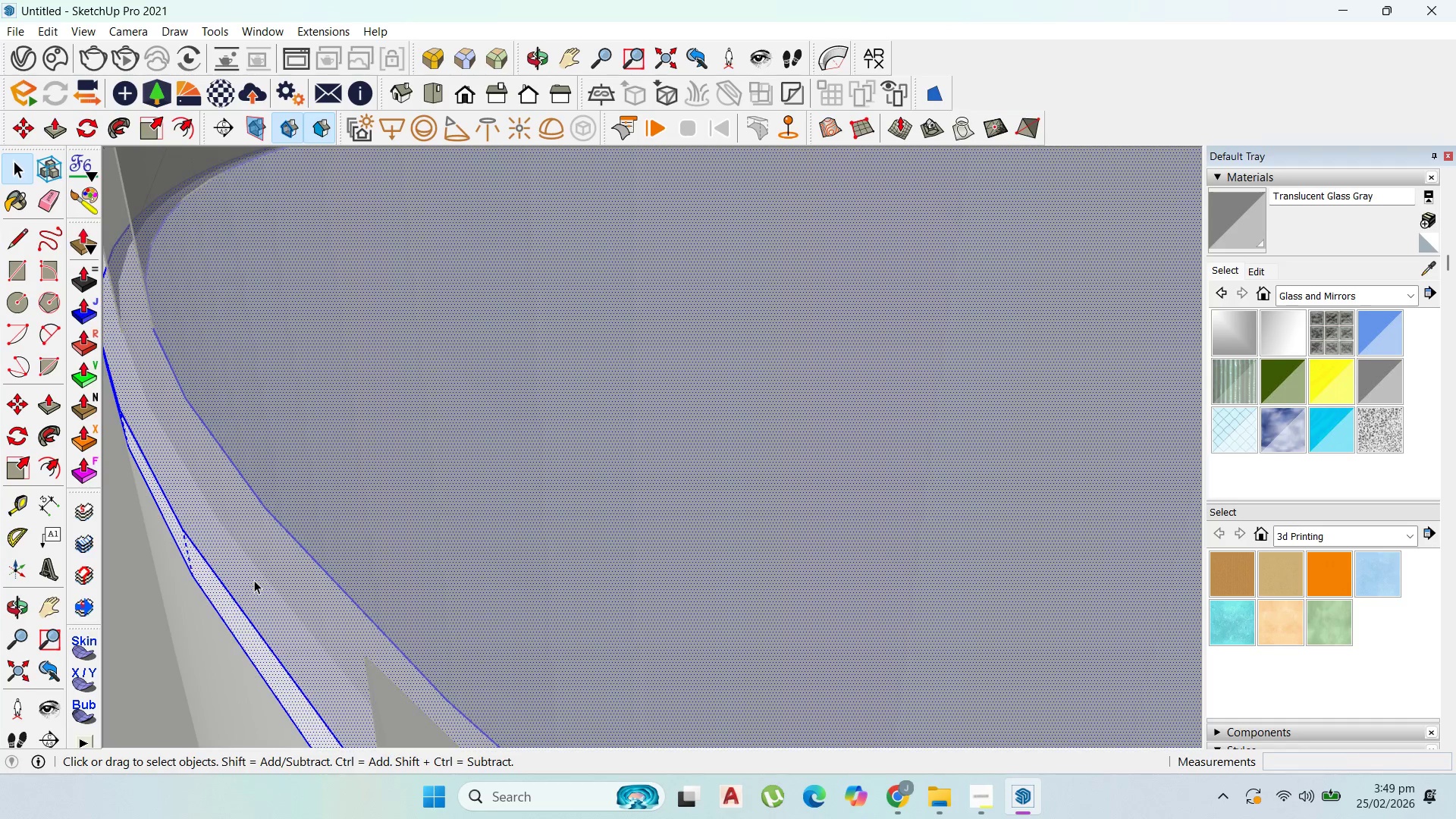 
double_click([254, 580])
 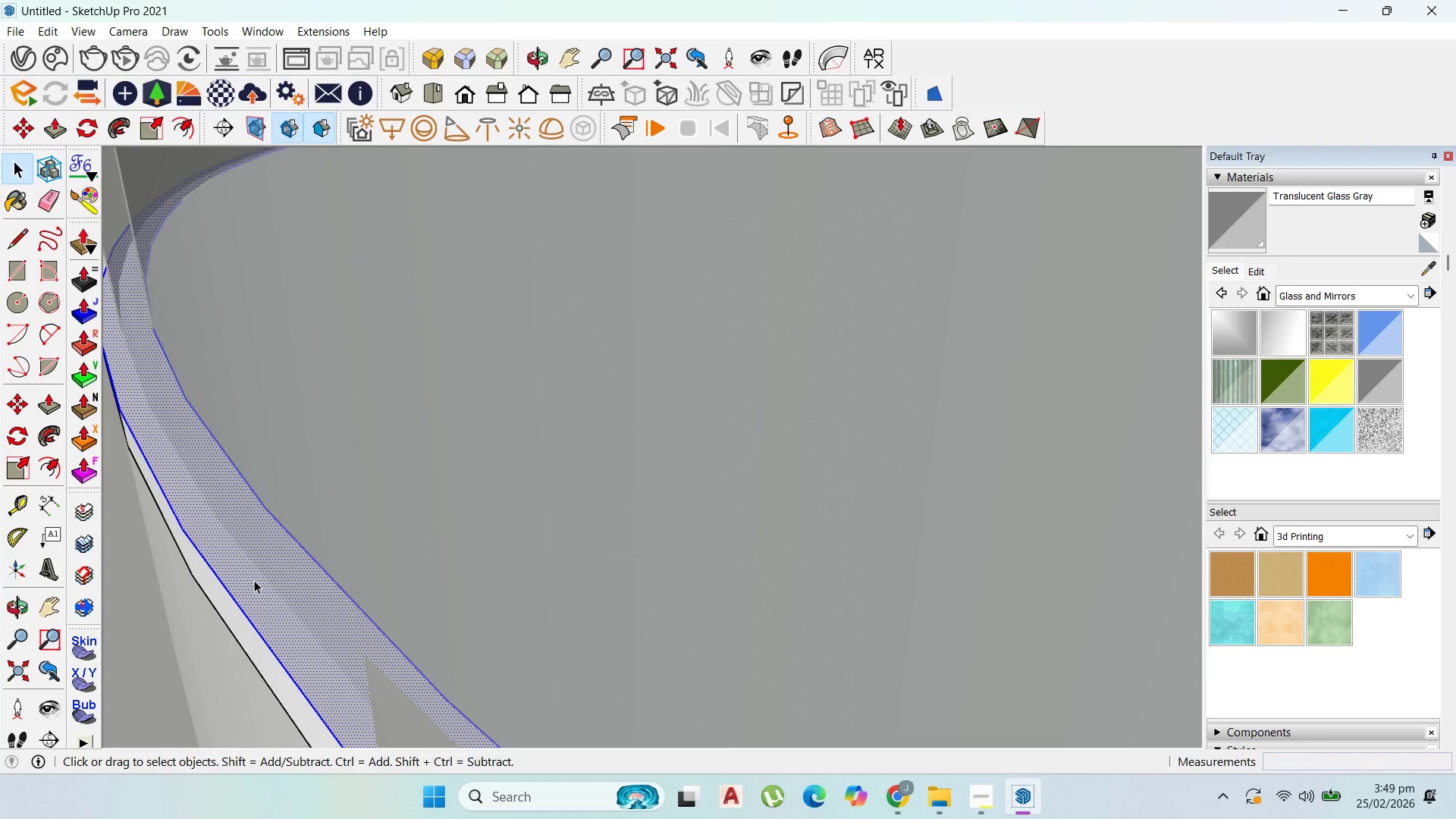 
triple_click([254, 580])
 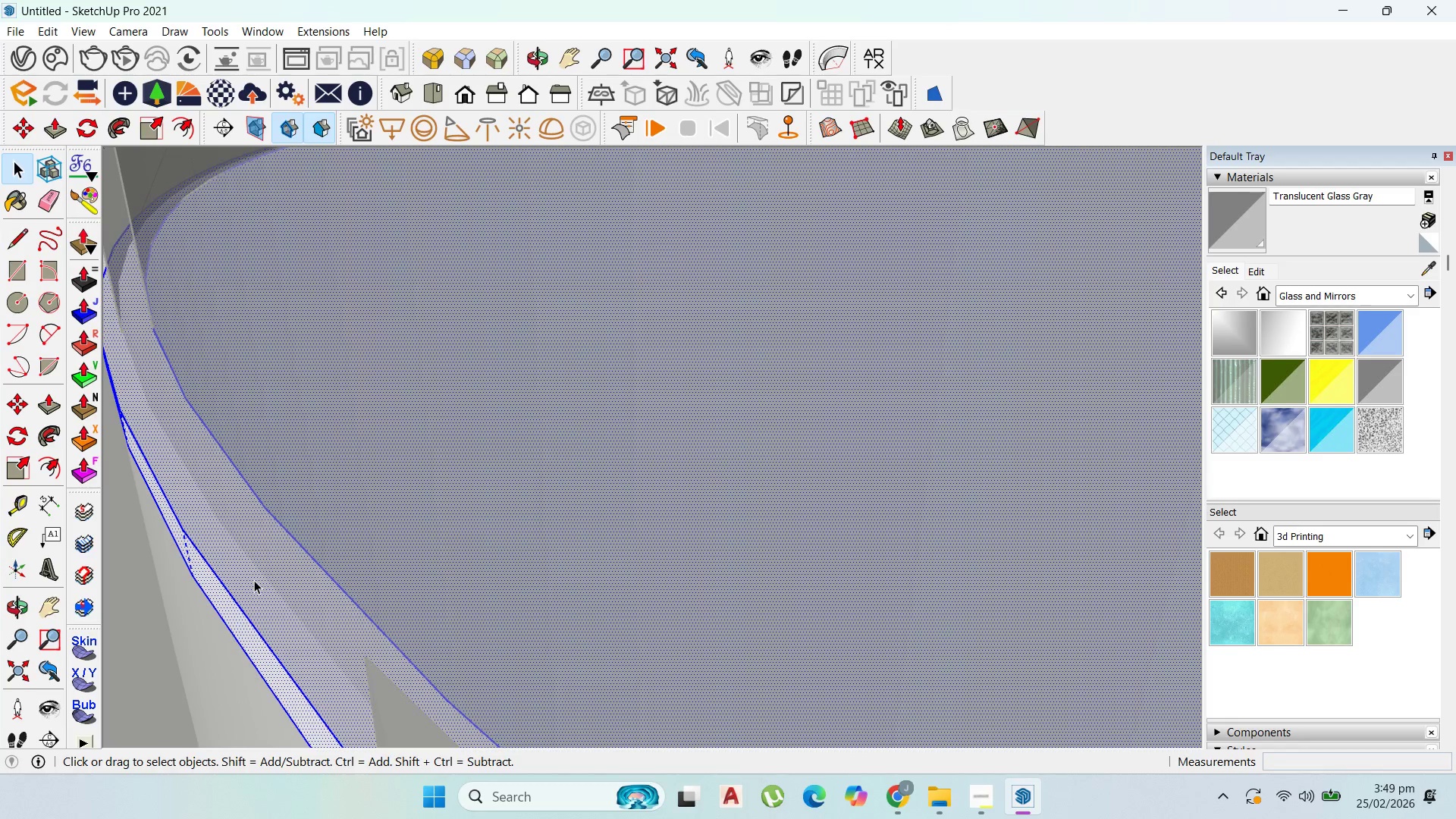 
triple_click([254, 580])
 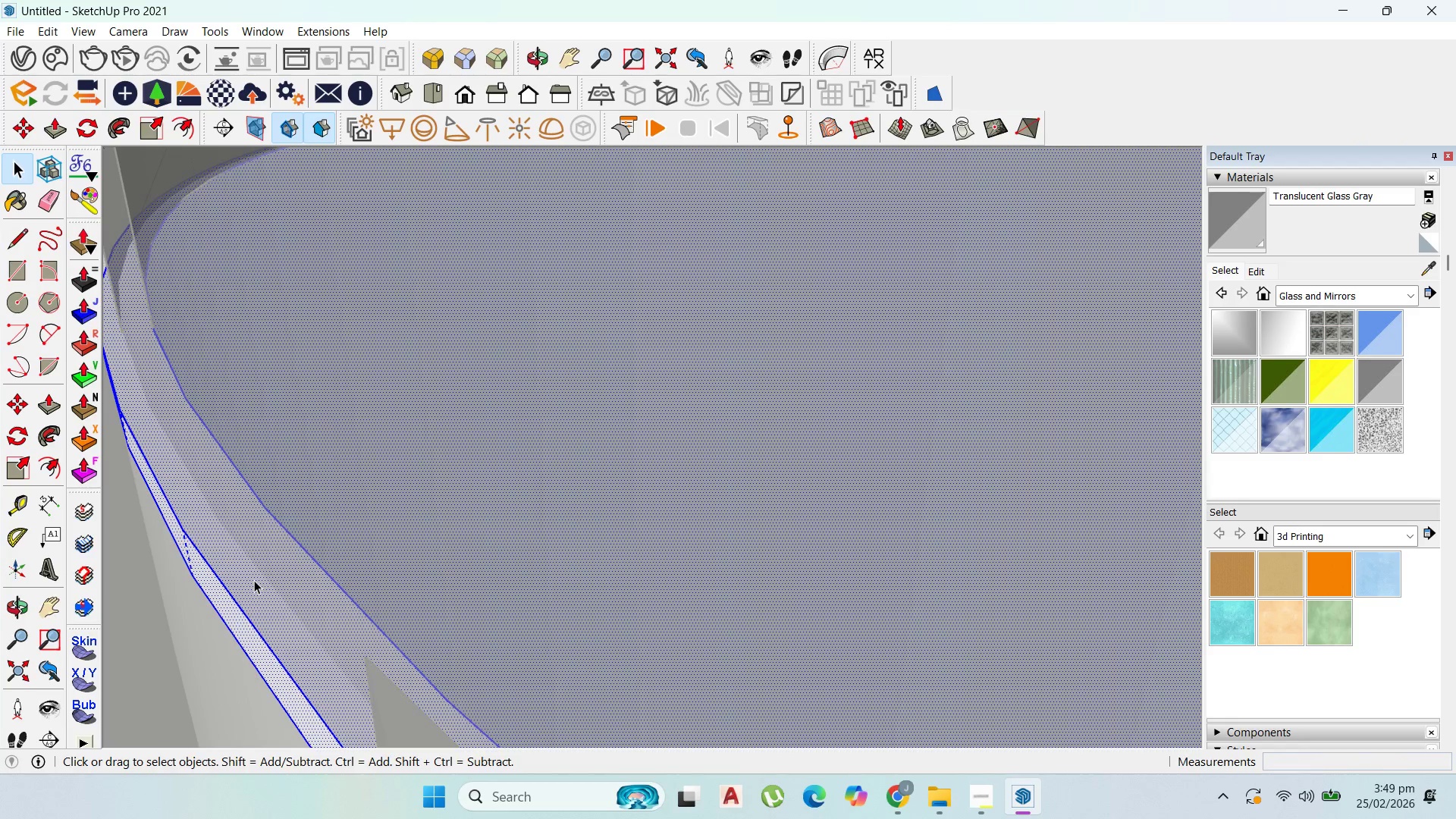 
triple_click([254, 580])
 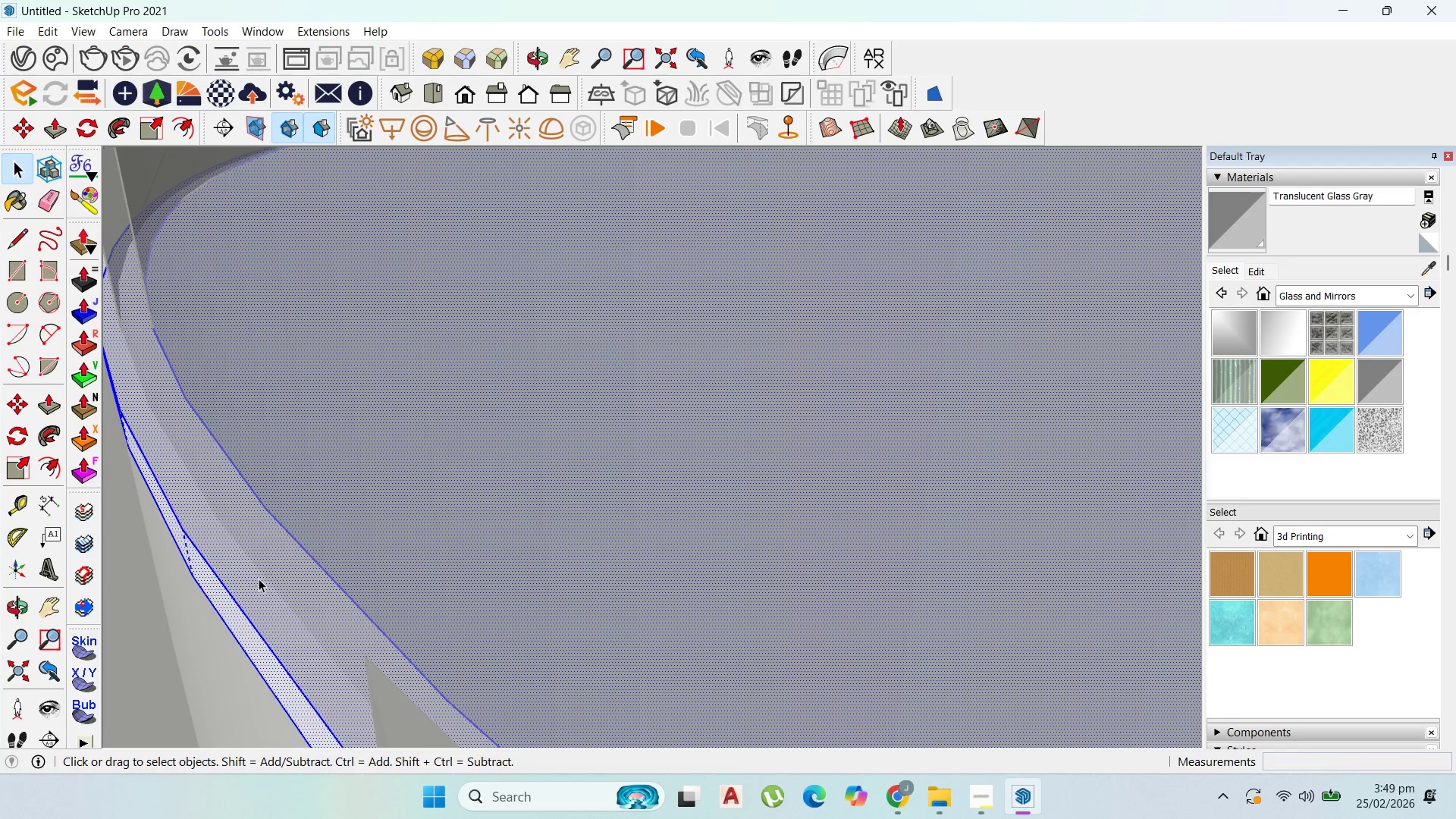 
triple_click([259, 579])
 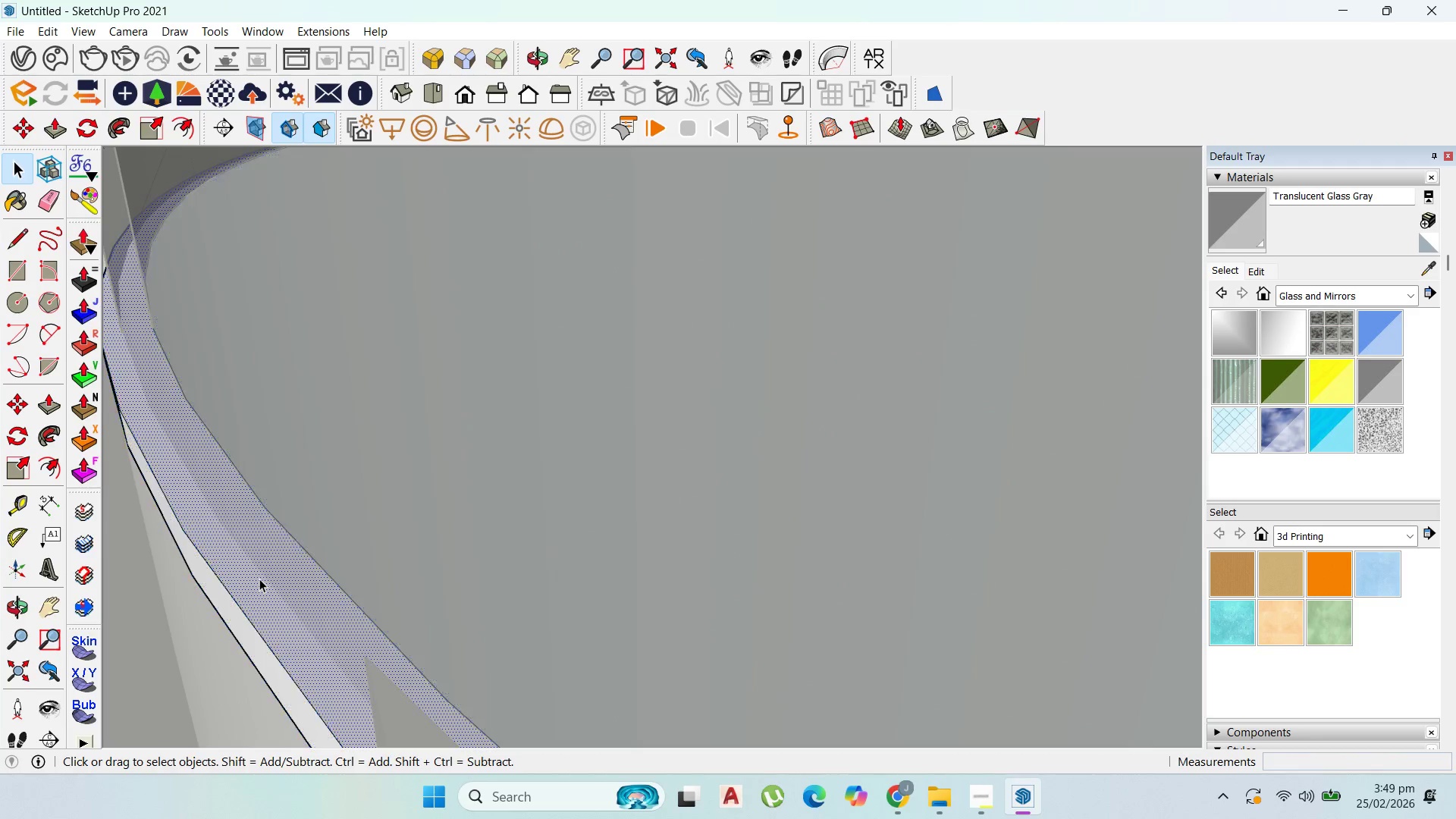 
triple_click([259, 579])
 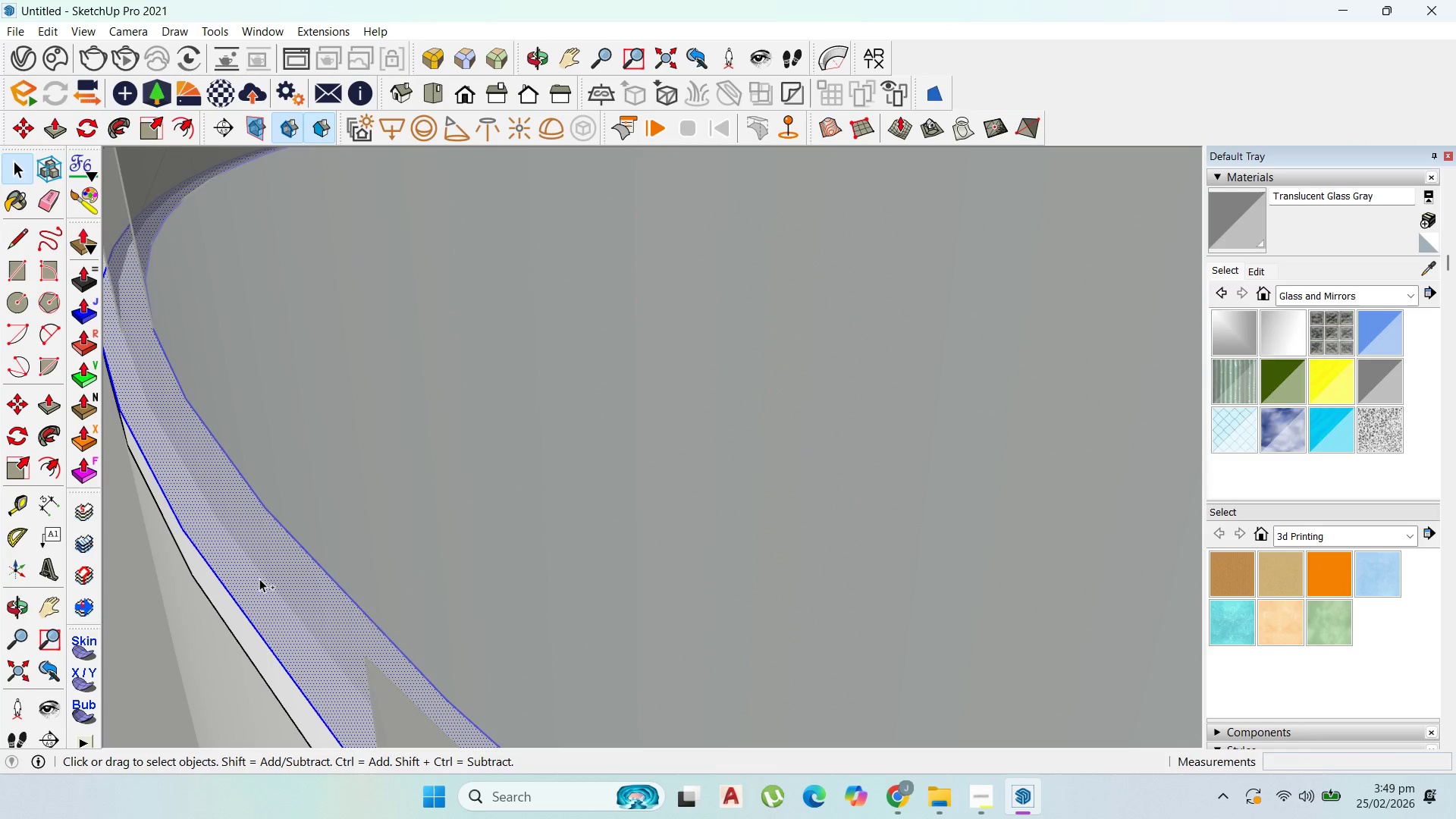 
key(Control+C)
 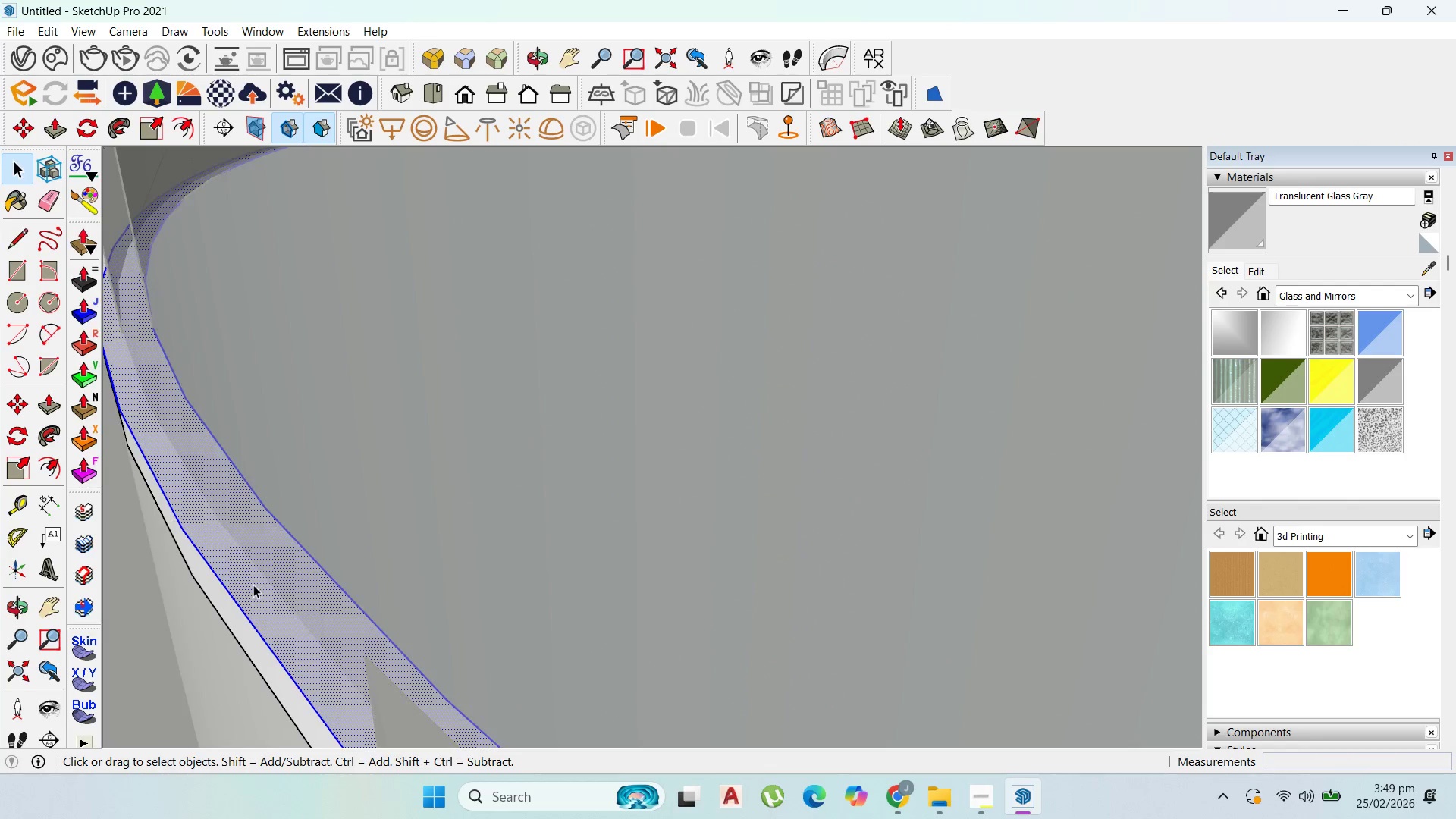 
key(Escape)
 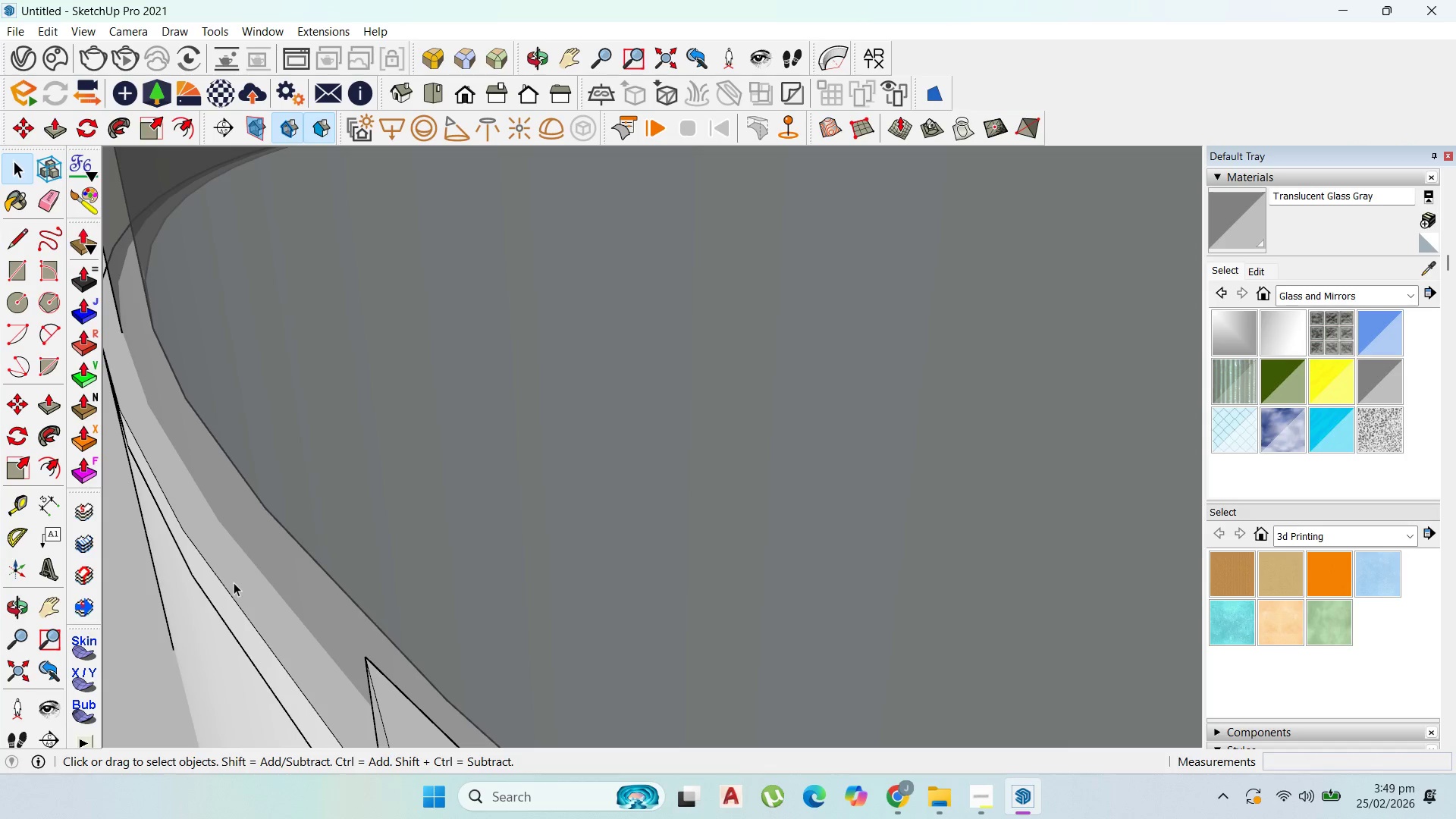 
key(Escape)
 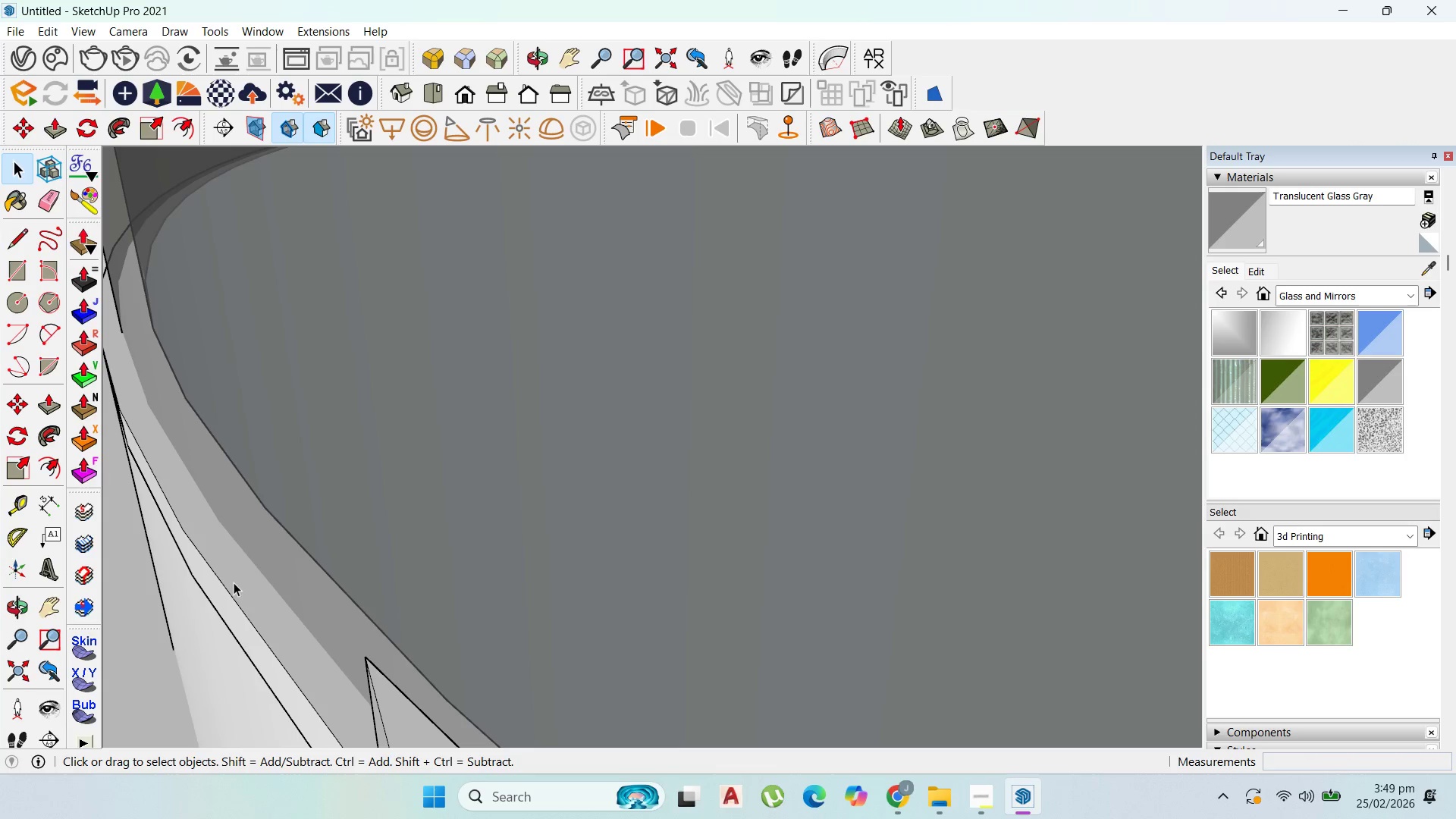 
key(Escape)
 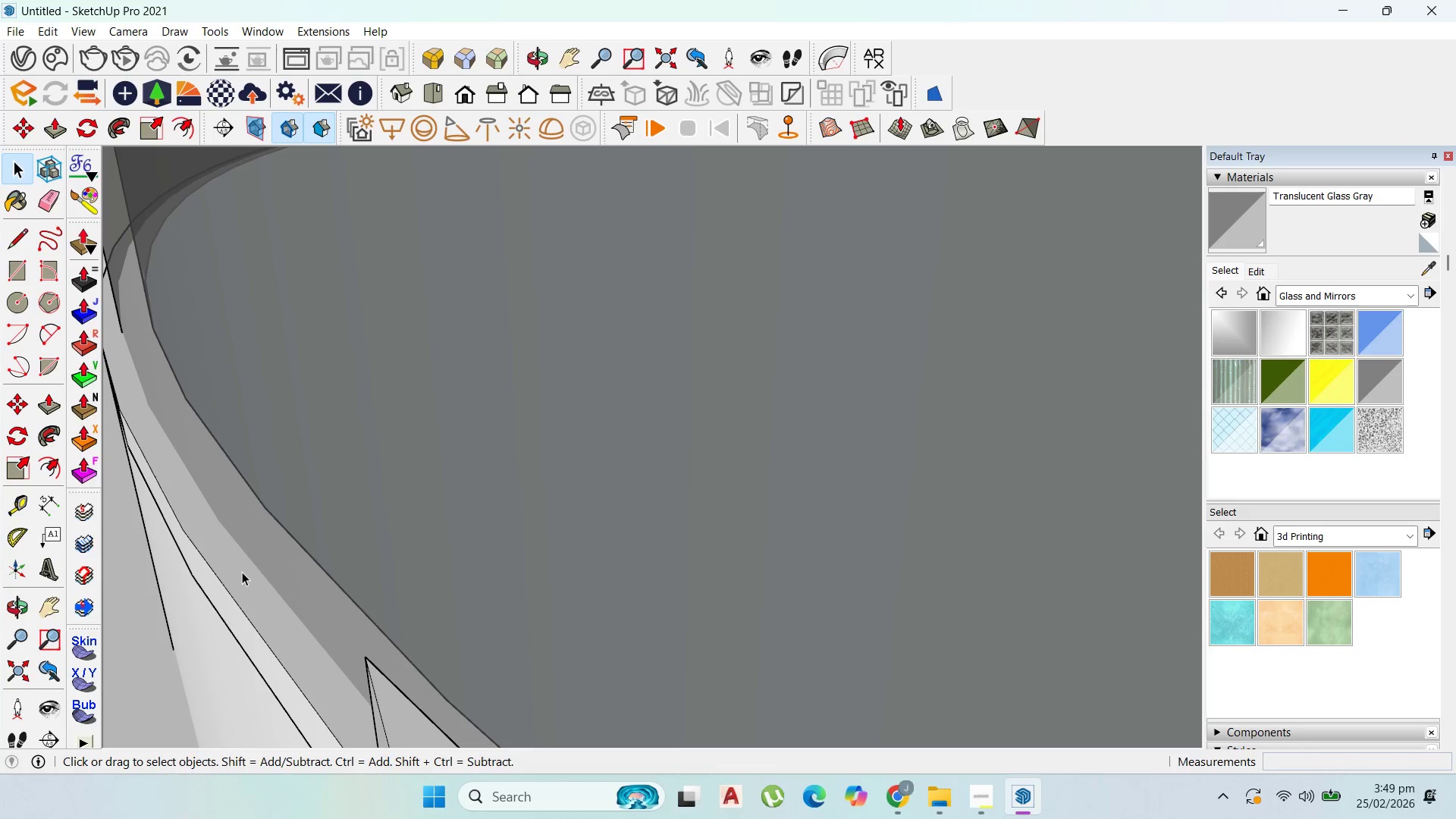 
key(Control+V)
 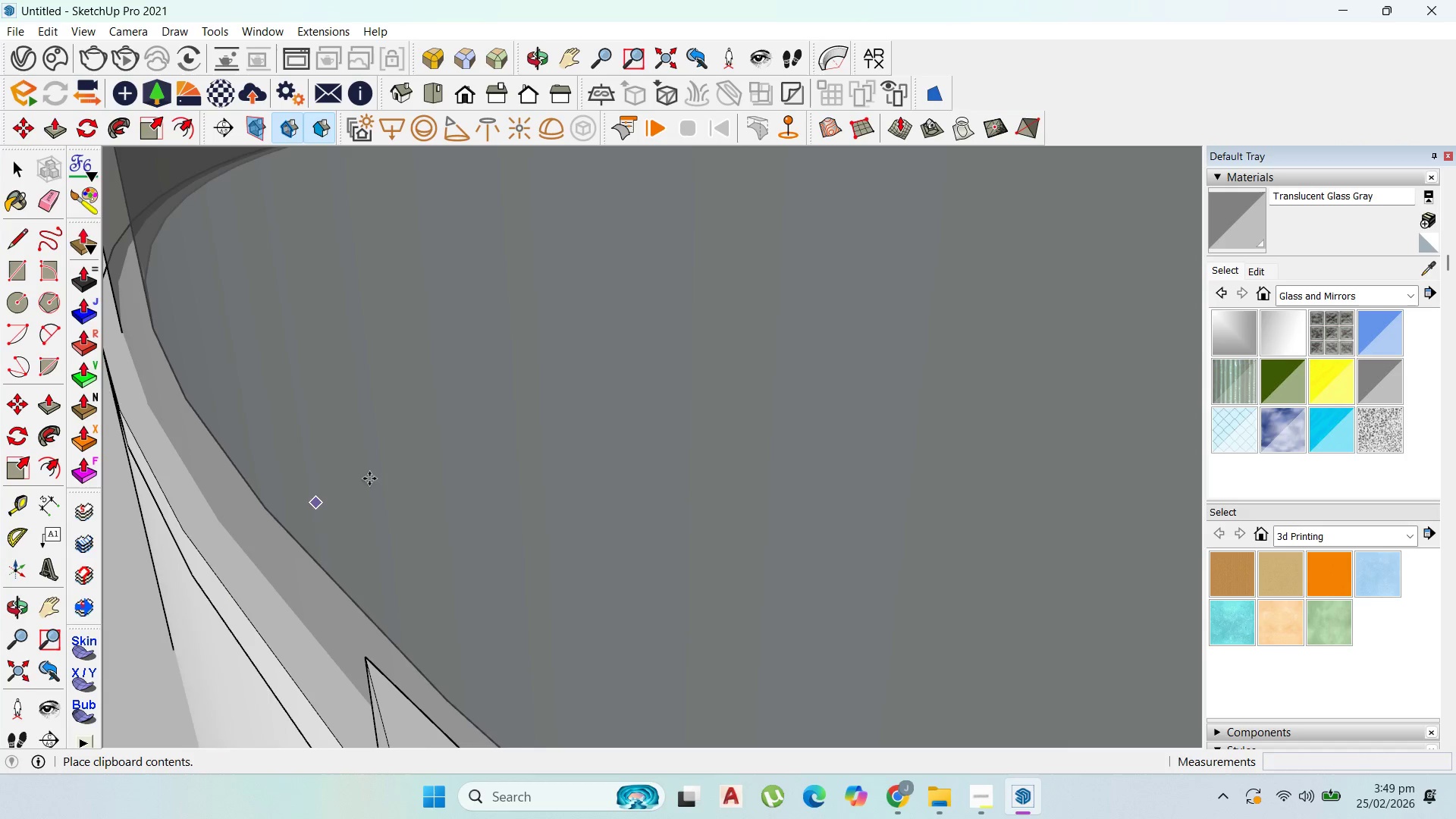 
scroll: coordinate [435, 563], scroll_direction: down, amount: 36.0
 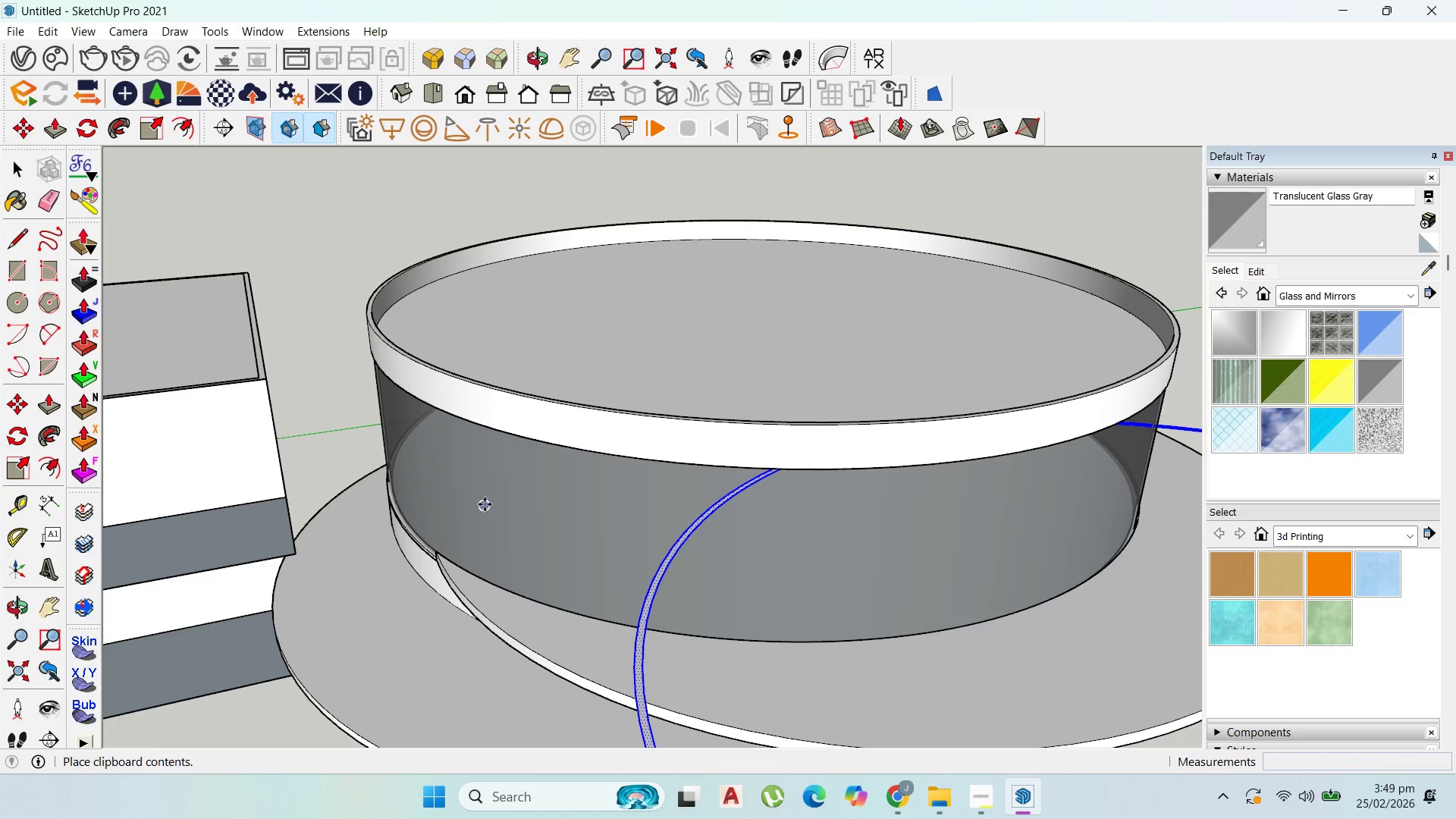 
left_click_drag(start_coordinate=[485, 504], to_coordinate=[490, 507])
 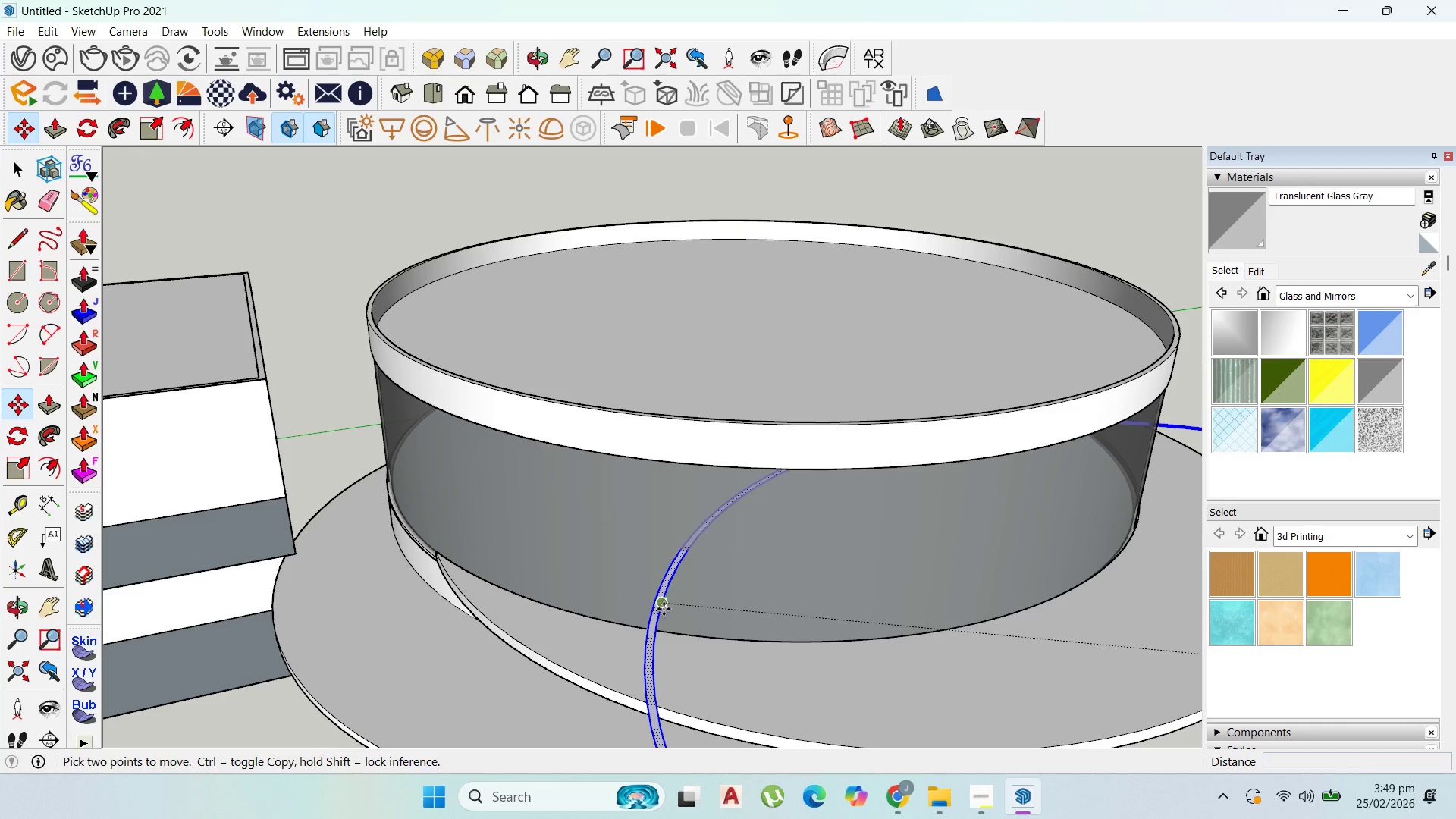 
right_click([657, 606])
 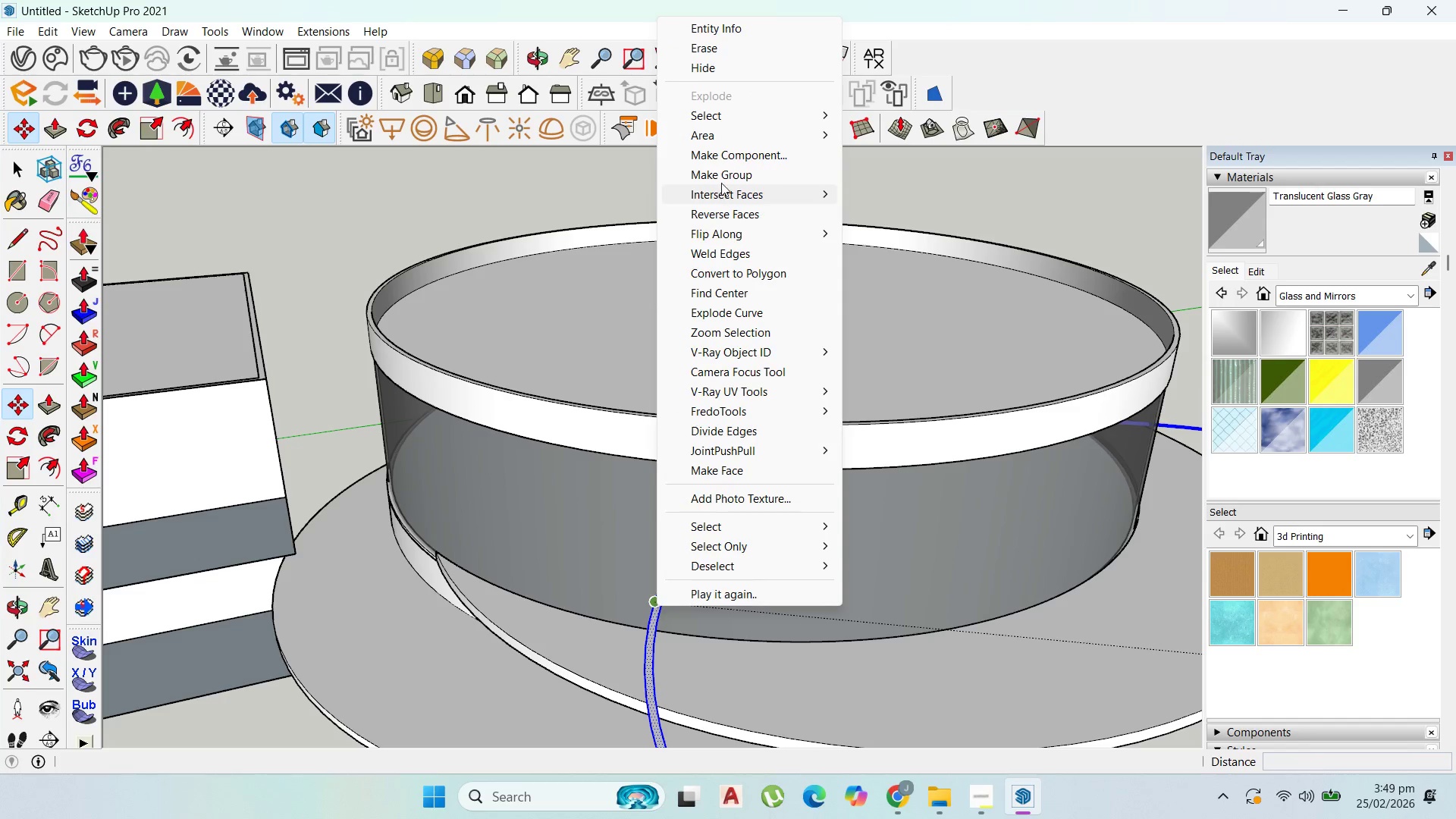 
left_click([722, 180])
 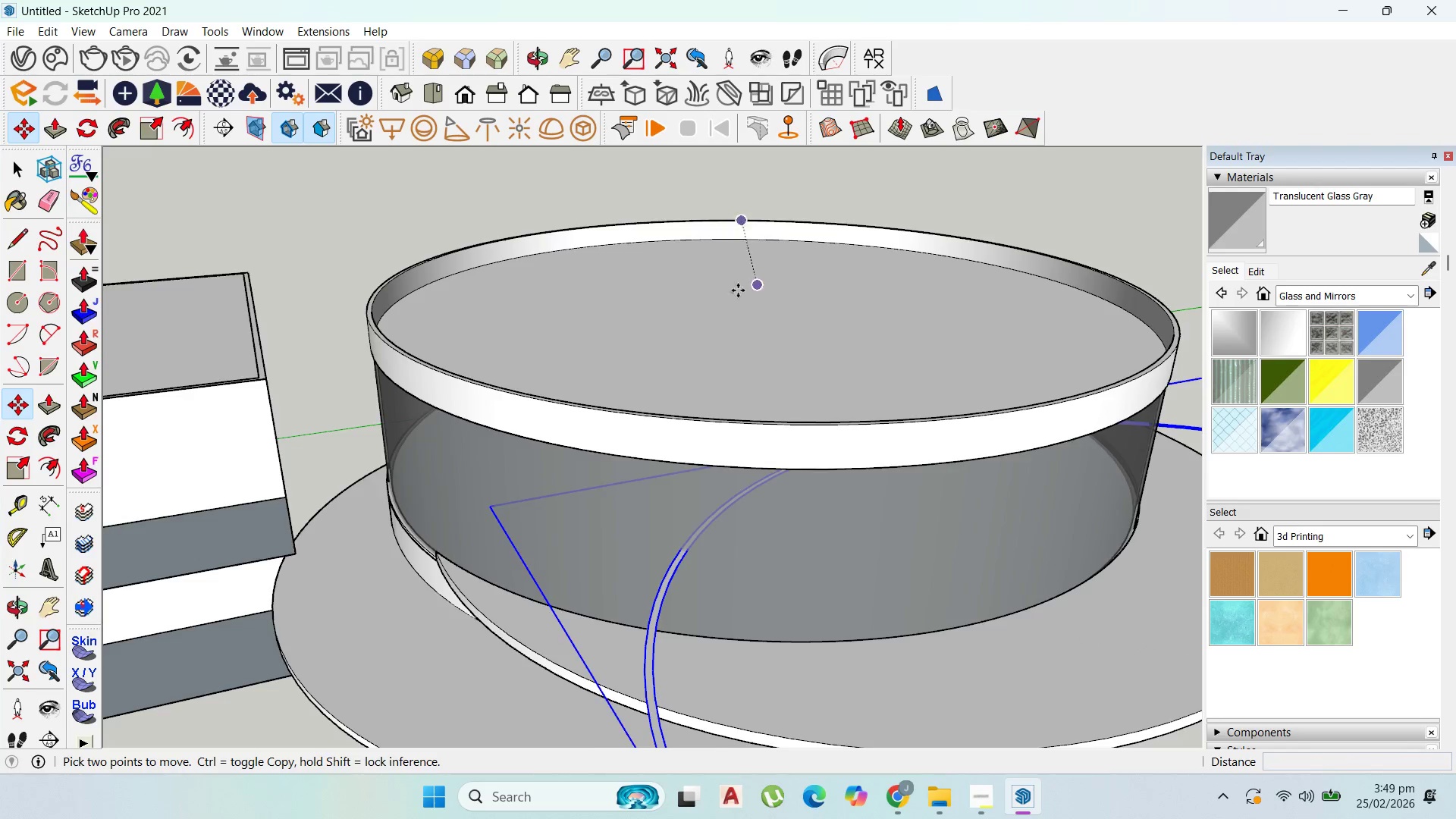 
scroll: coordinate [688, 595], scroll_direction: down, amount: 1.0
 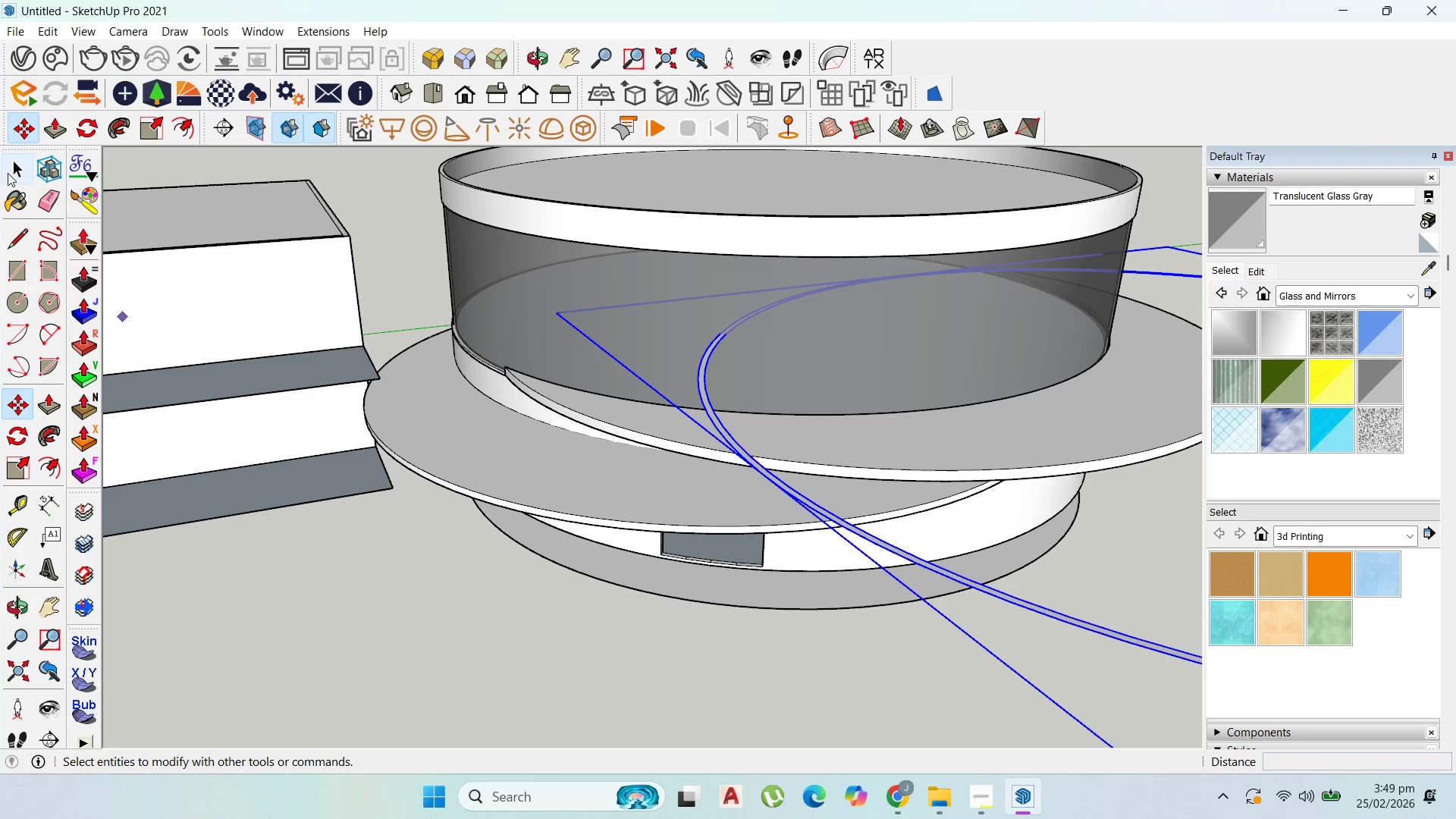 
left_click_drag(start_coordinate=[10, 171], to_coordinate=[16, 169])
 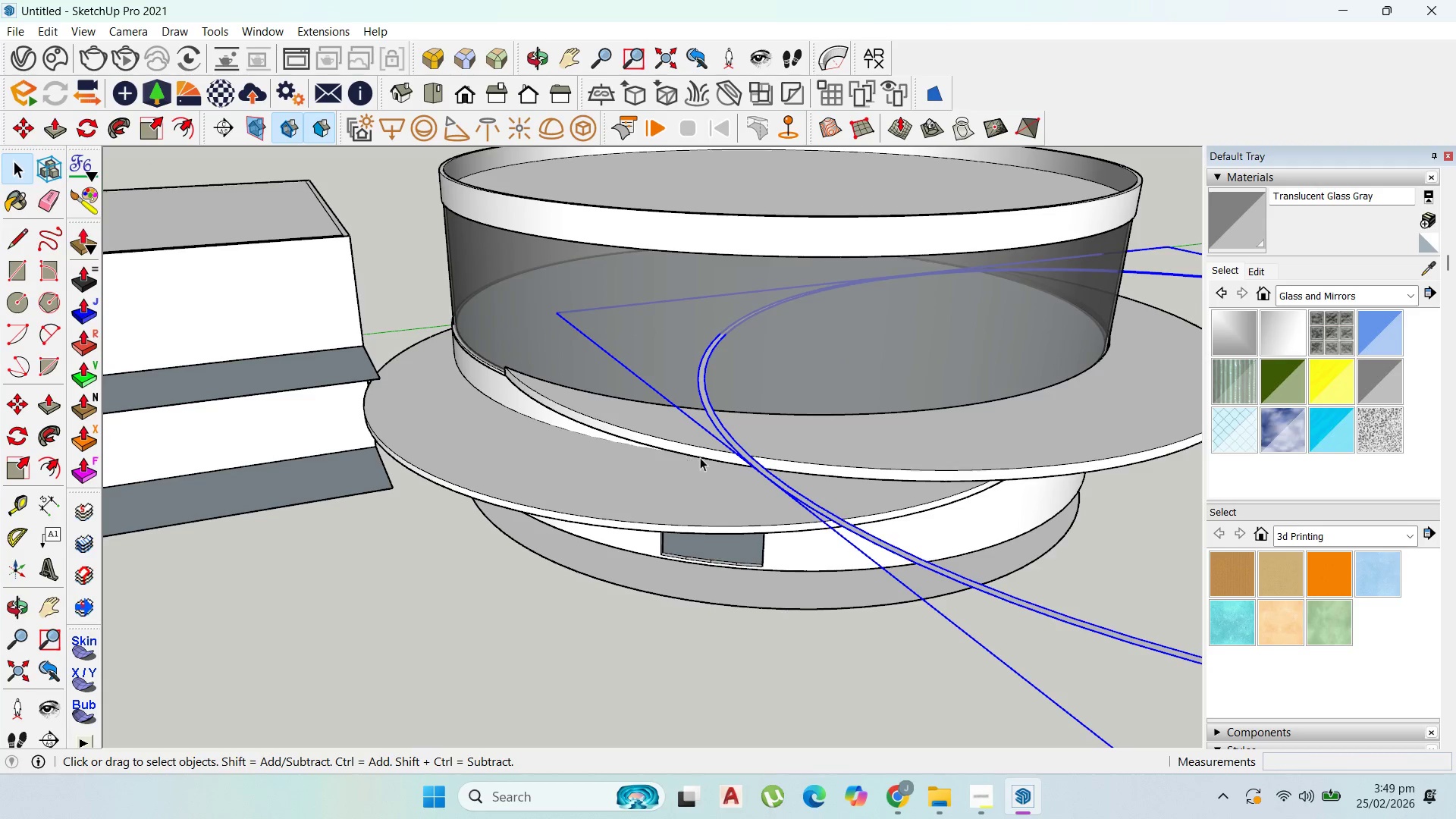 
double_click([761, 453])
 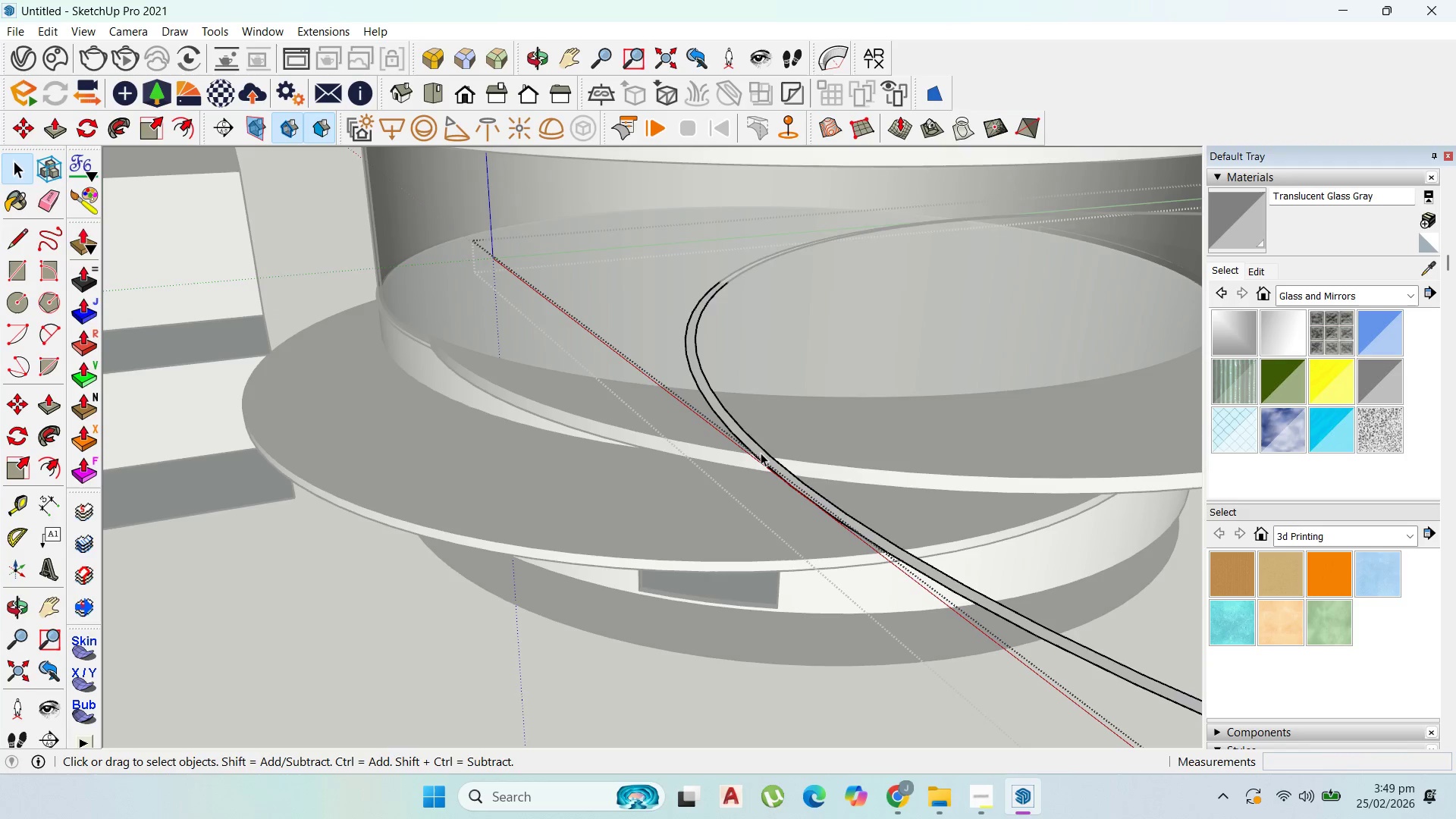 
scroll: coordinate [758, 452], scroll_direction: up, amount: 4.0
 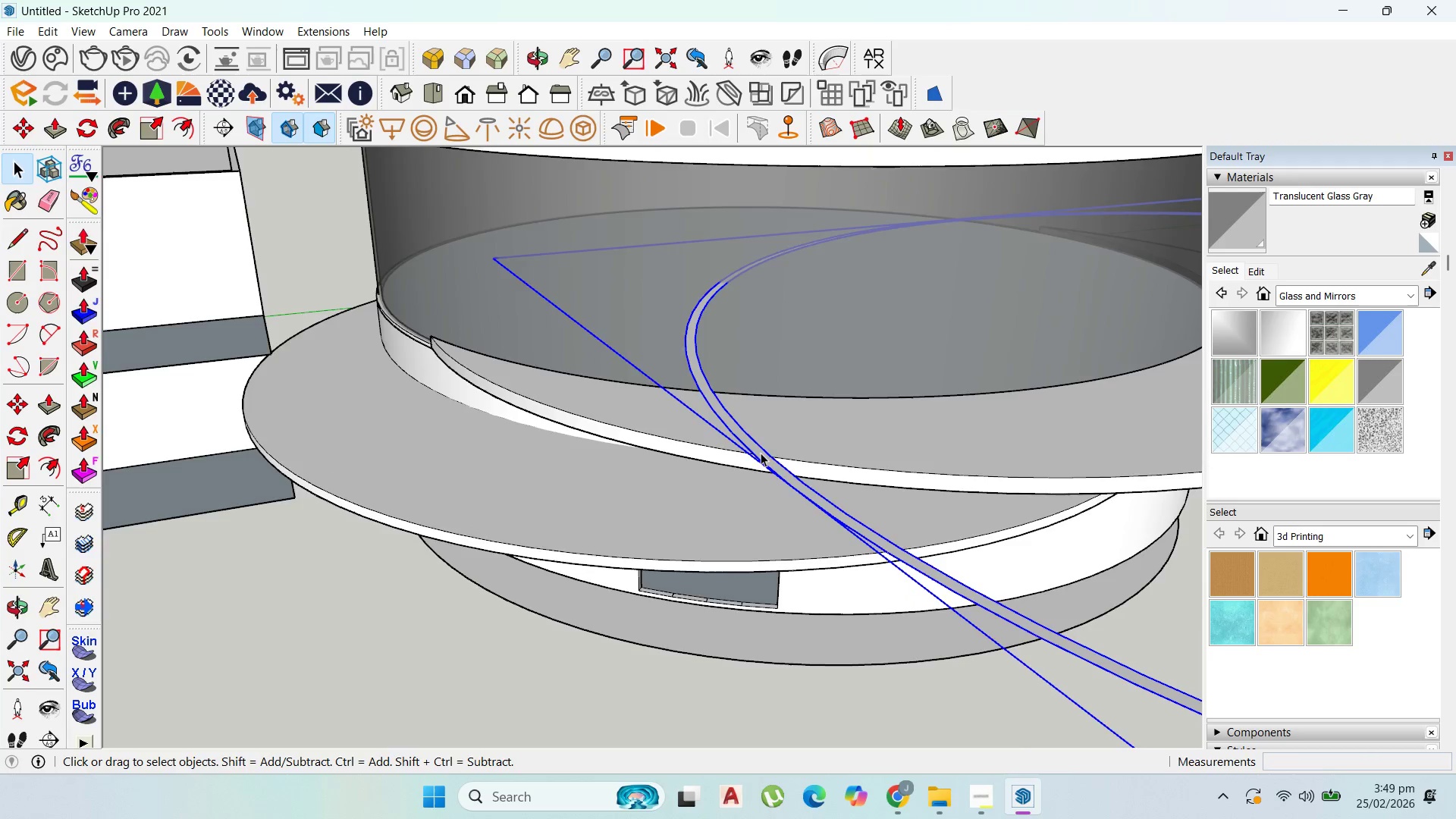 
triple_click([761, 453])
 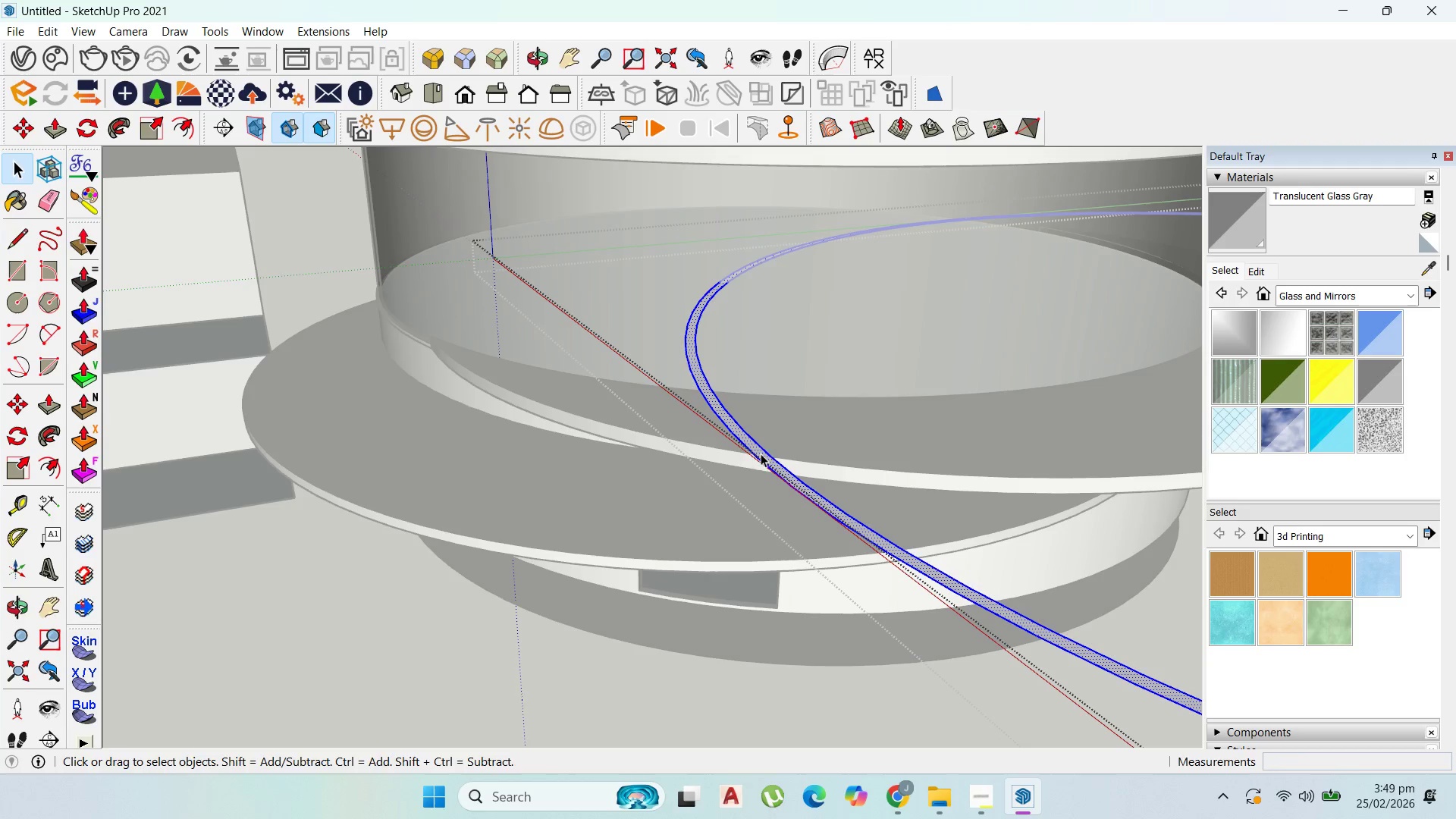 
key(P)
 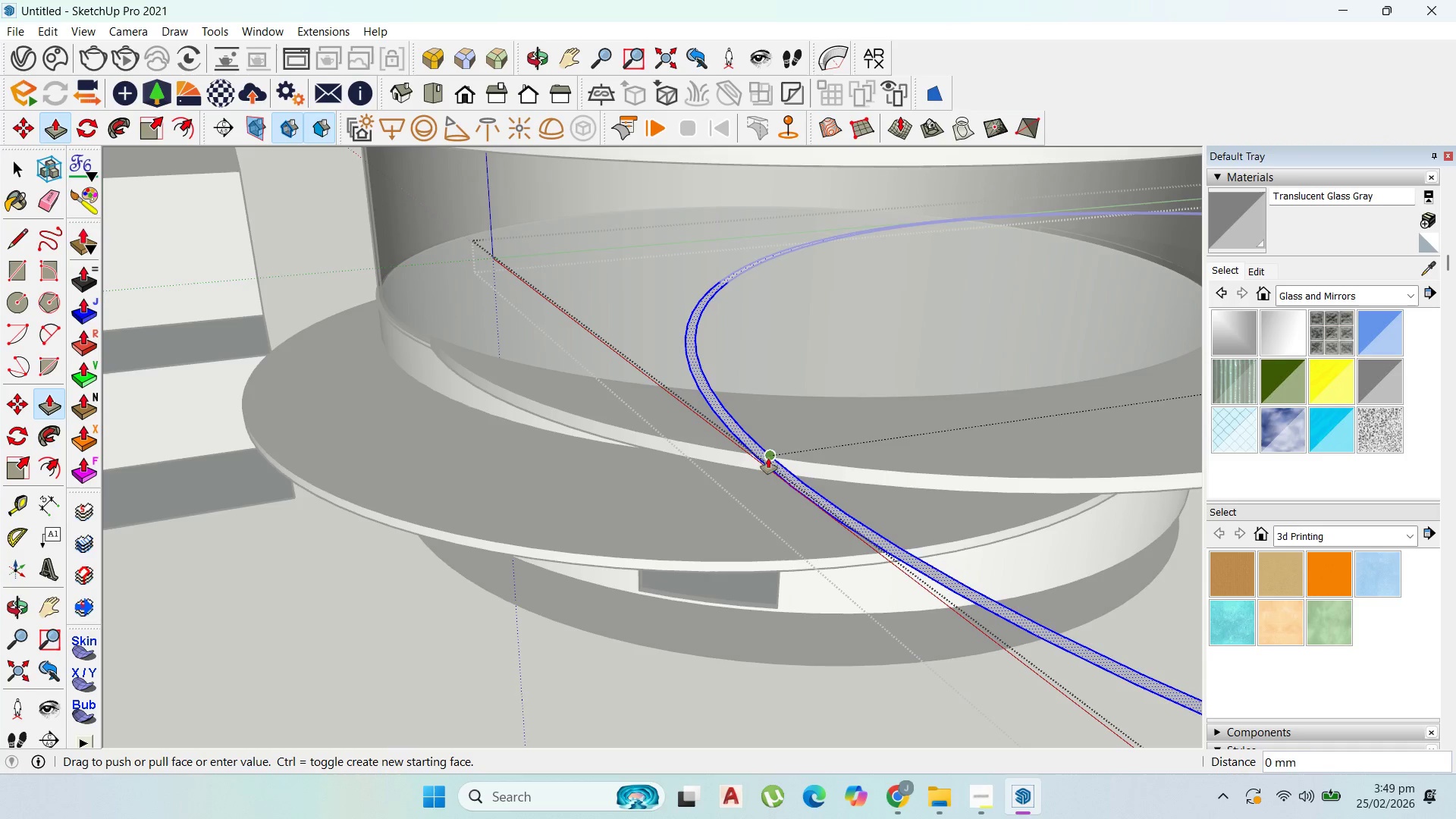 
left_click_drag(start_coordinate=[768, 458], to_coordinate=[763, 446])
 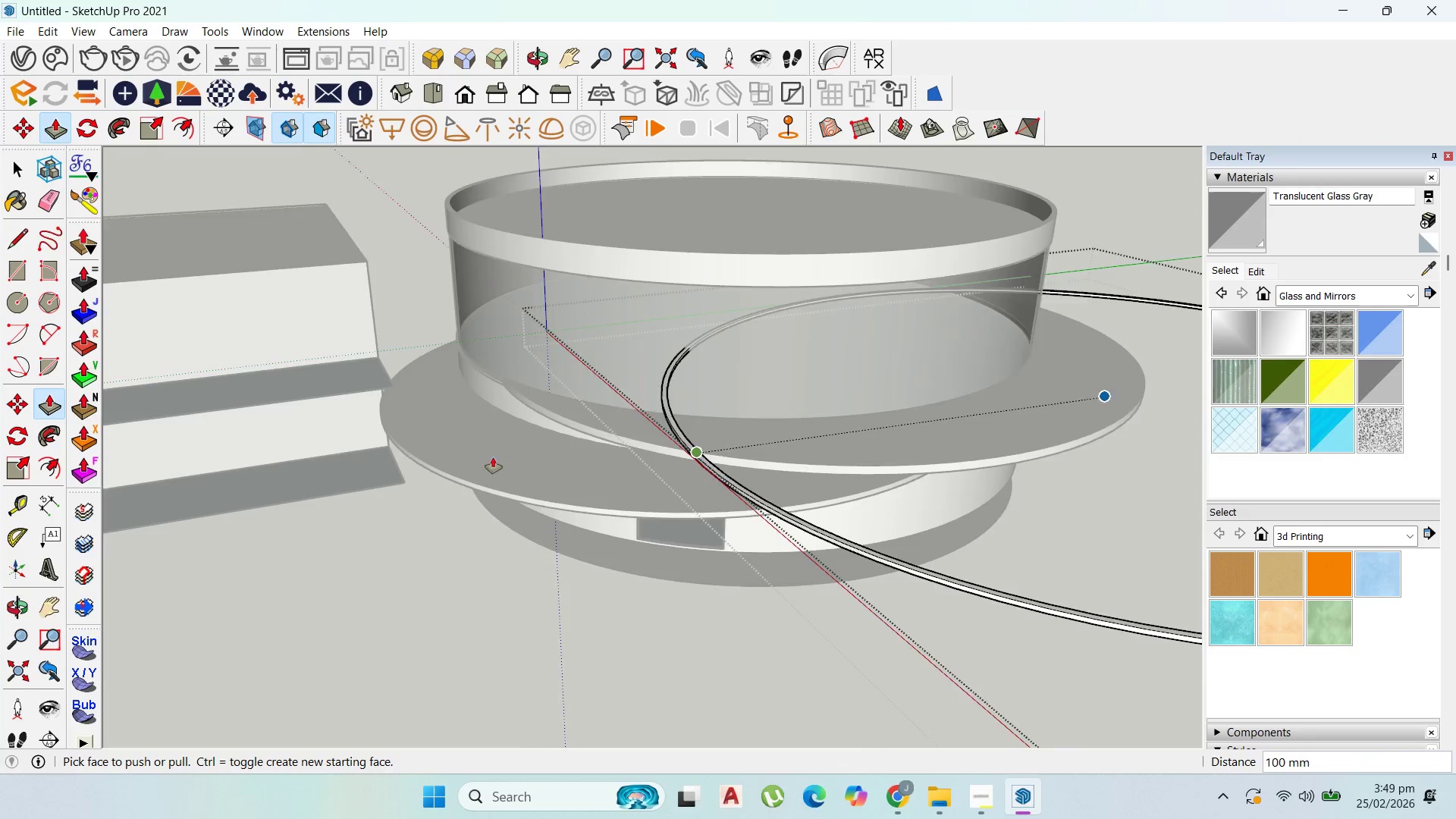 
type(100)
 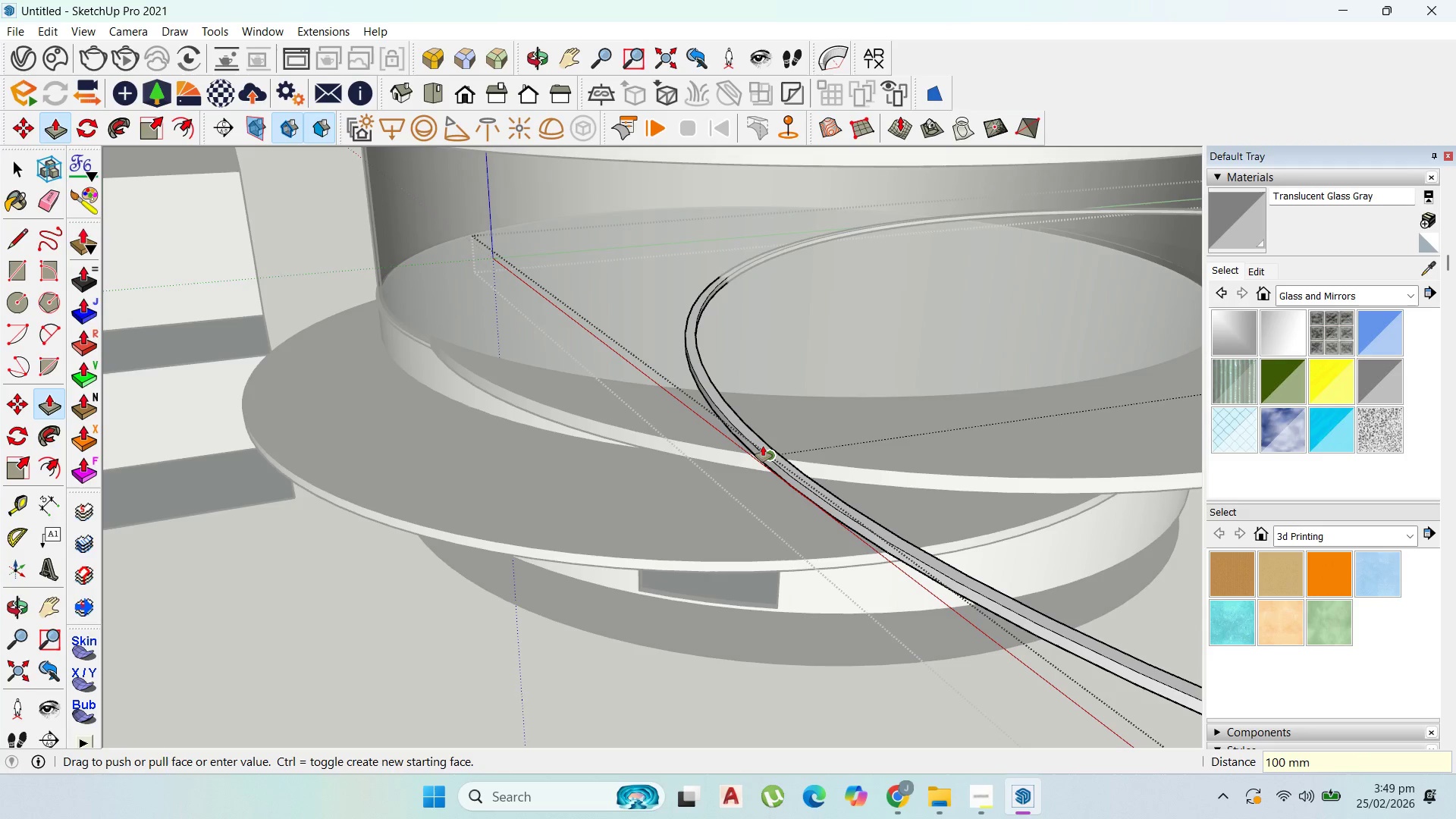 
key(Enter)
 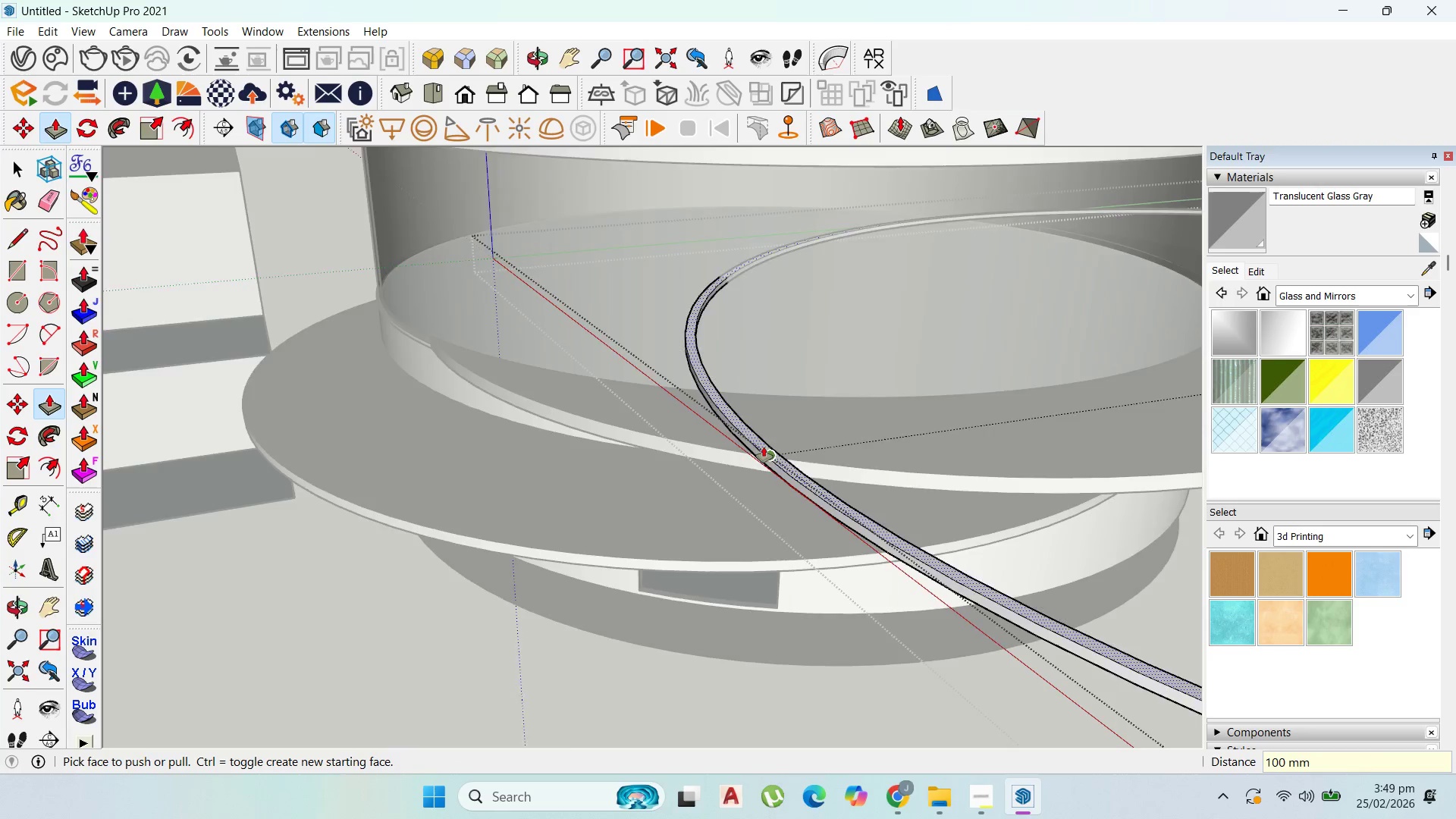 
scroll: coordinate [493, 457], scroll_direction: down, amount: 9.0
 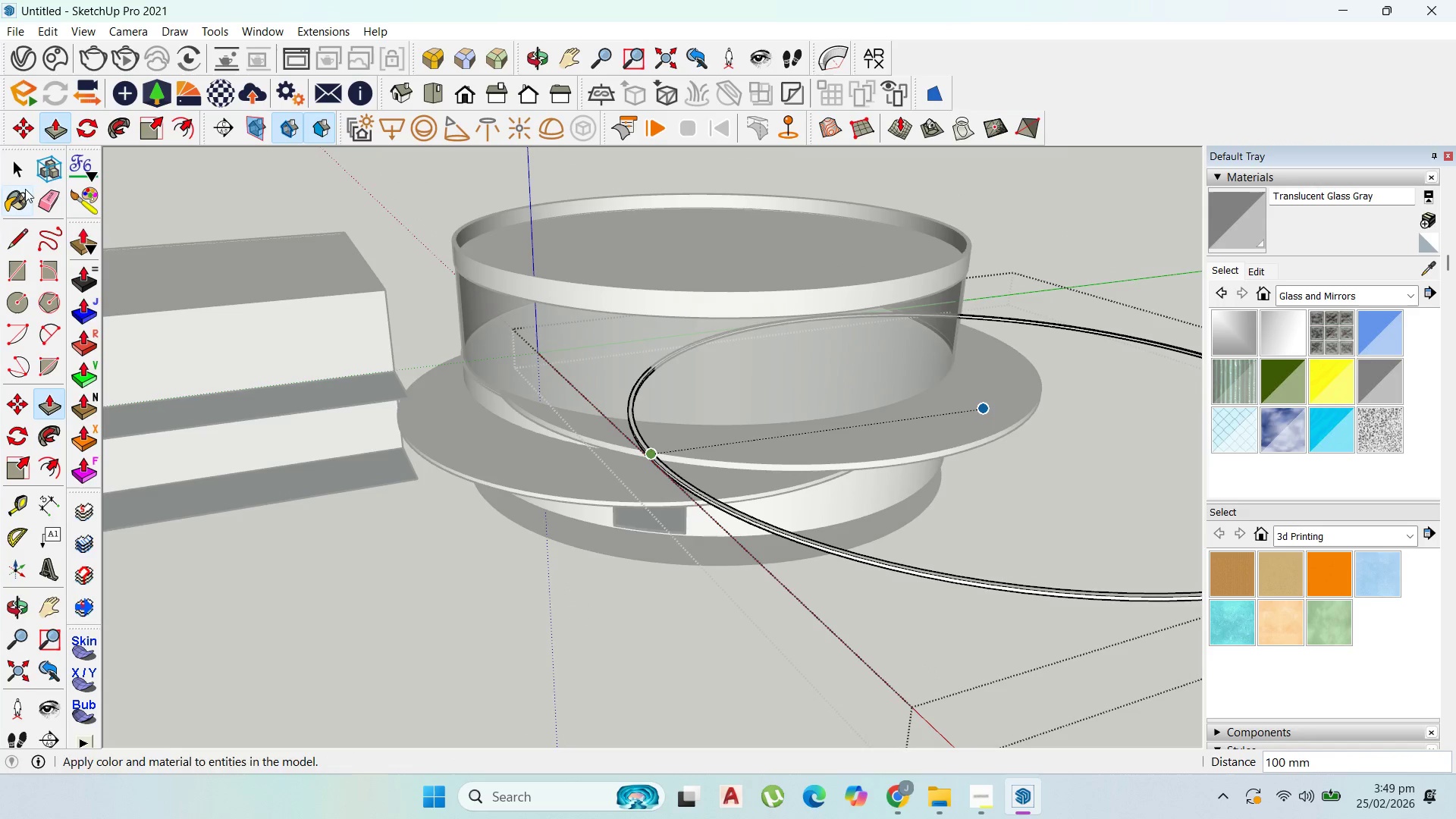 
left_click([17, 171])
 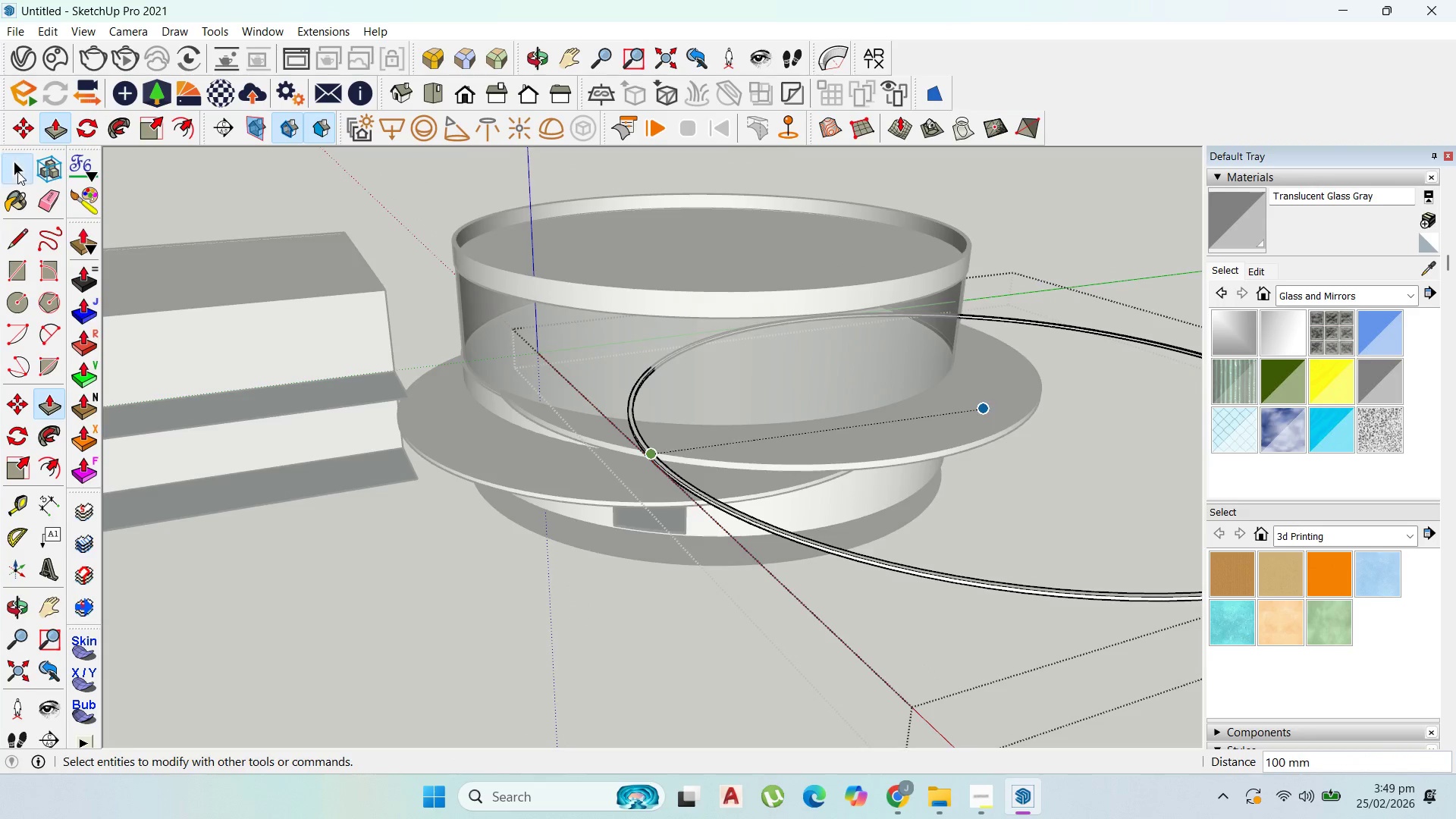 
key(Escape)
 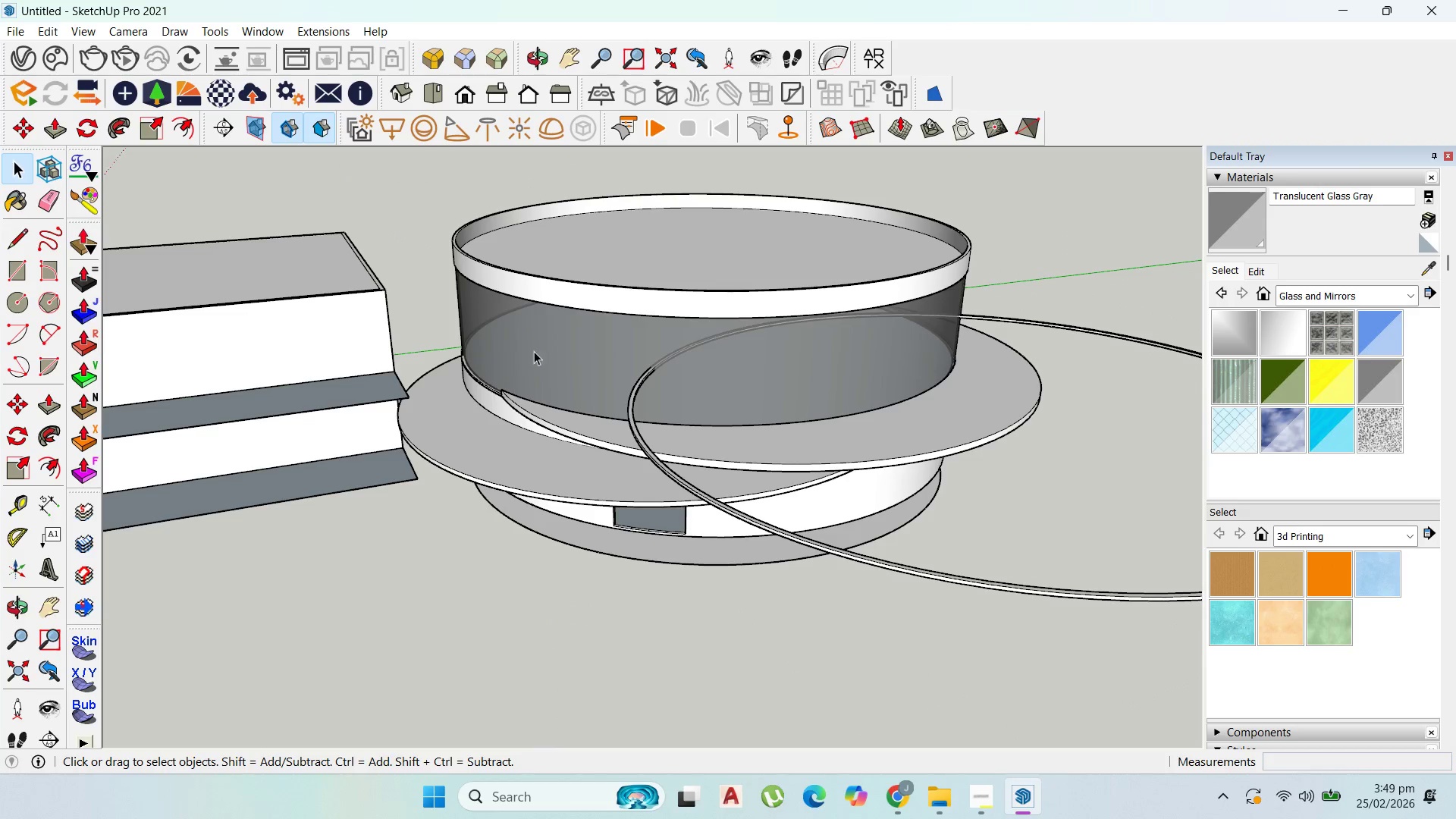 
key(Escape)
 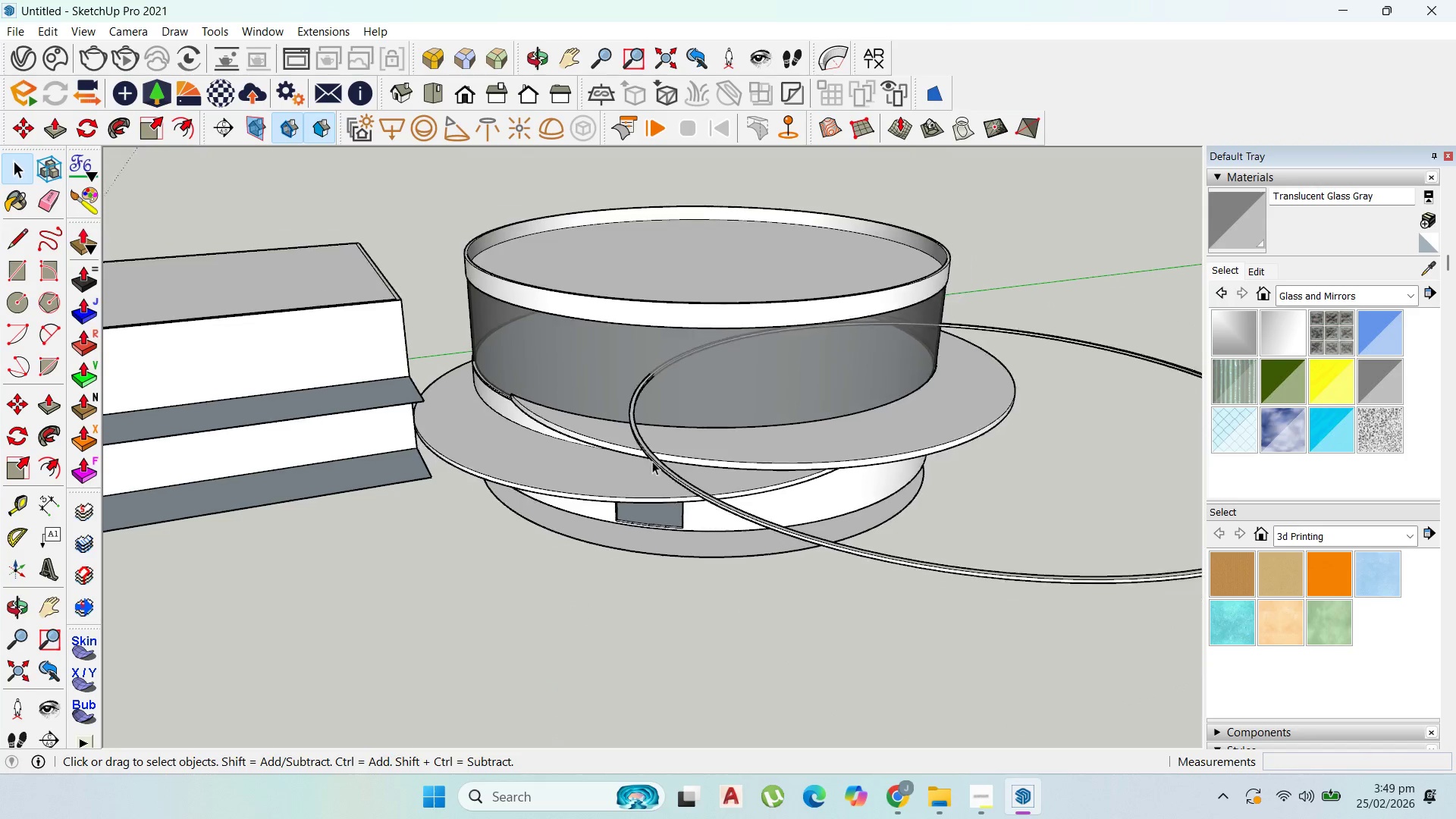 
scroll: coordinate [668, 472], scroll_direction: down, amount: 3.0
 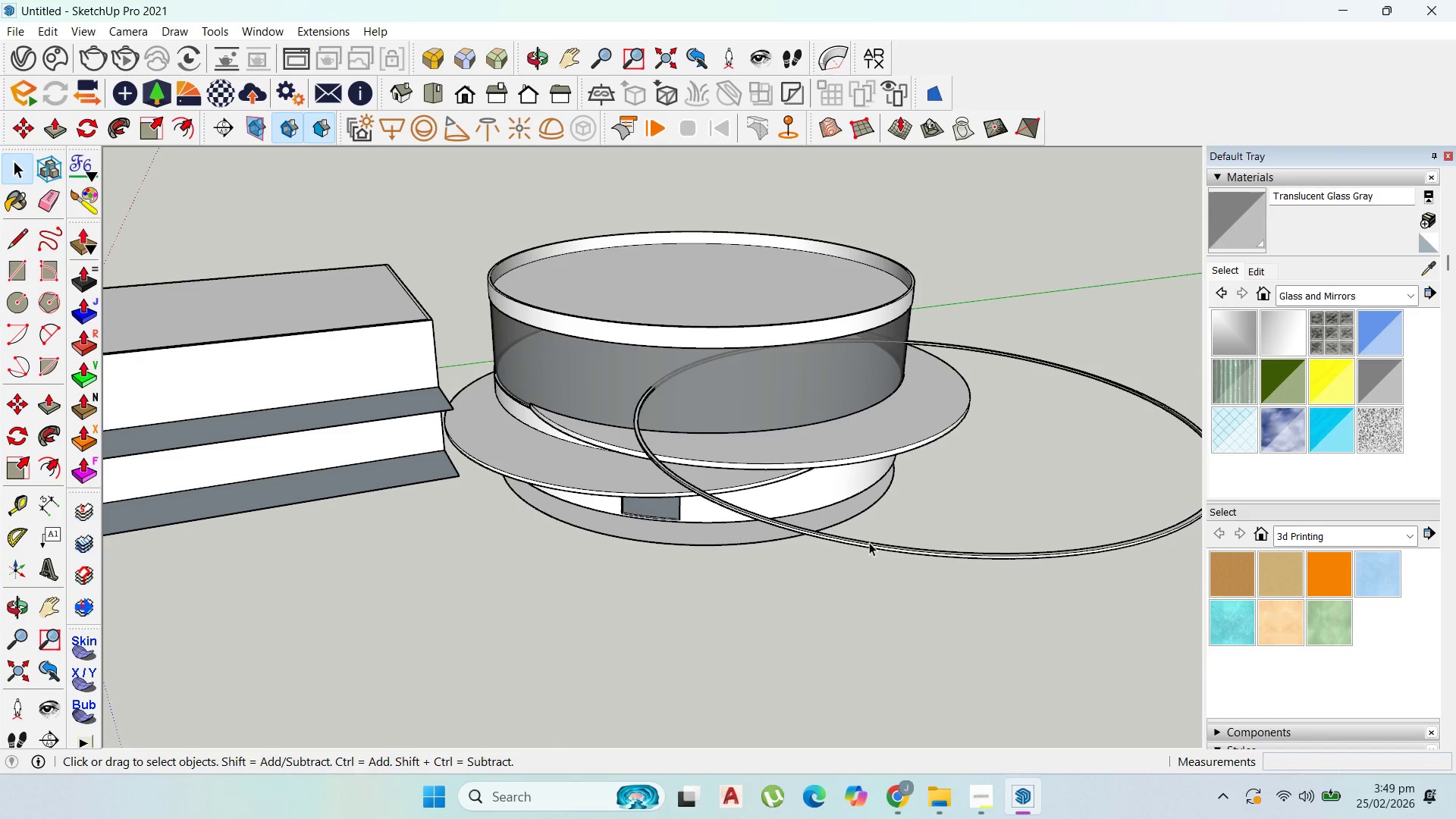 
left_click([873, 544])
 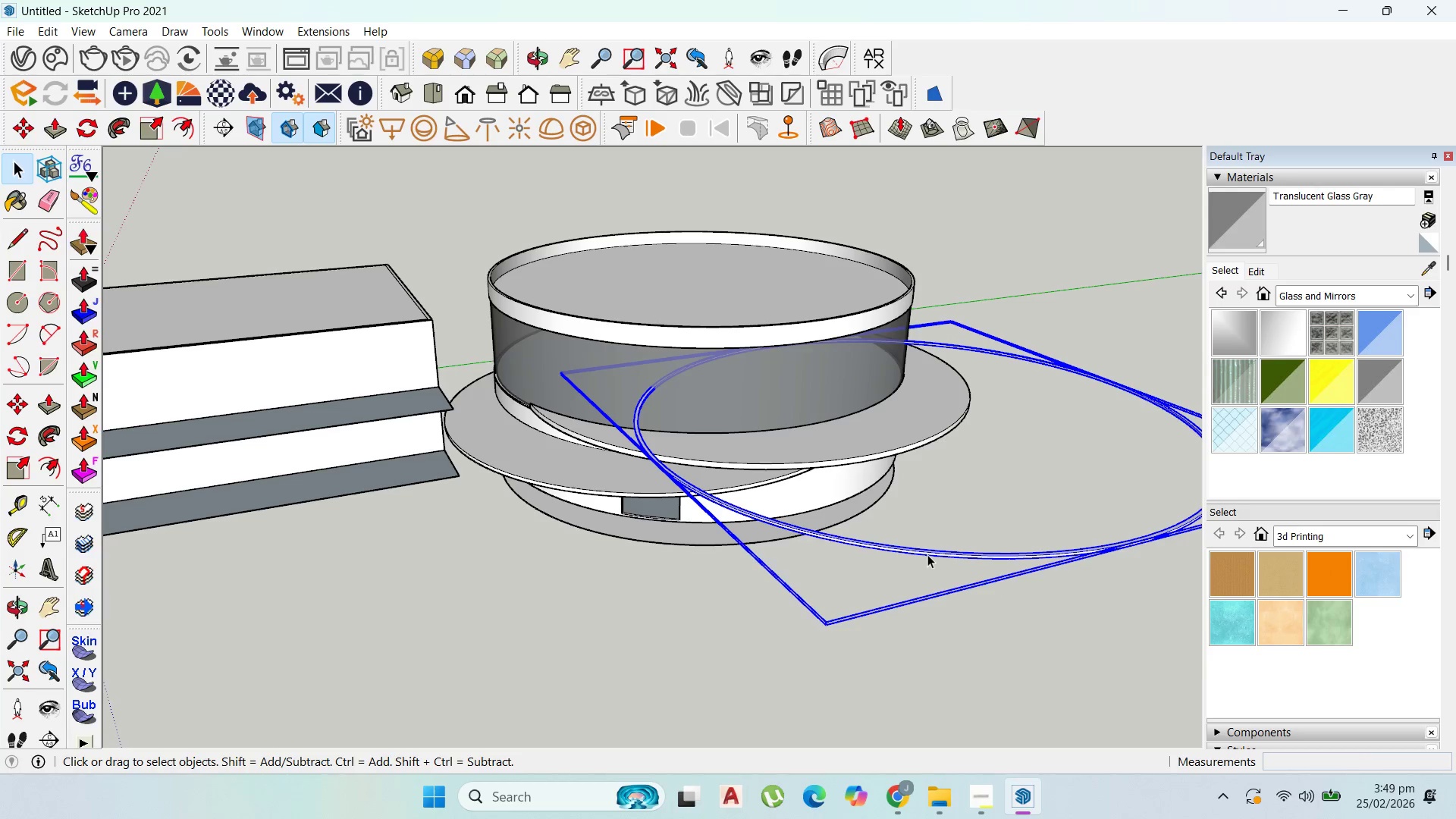 
key(M)
 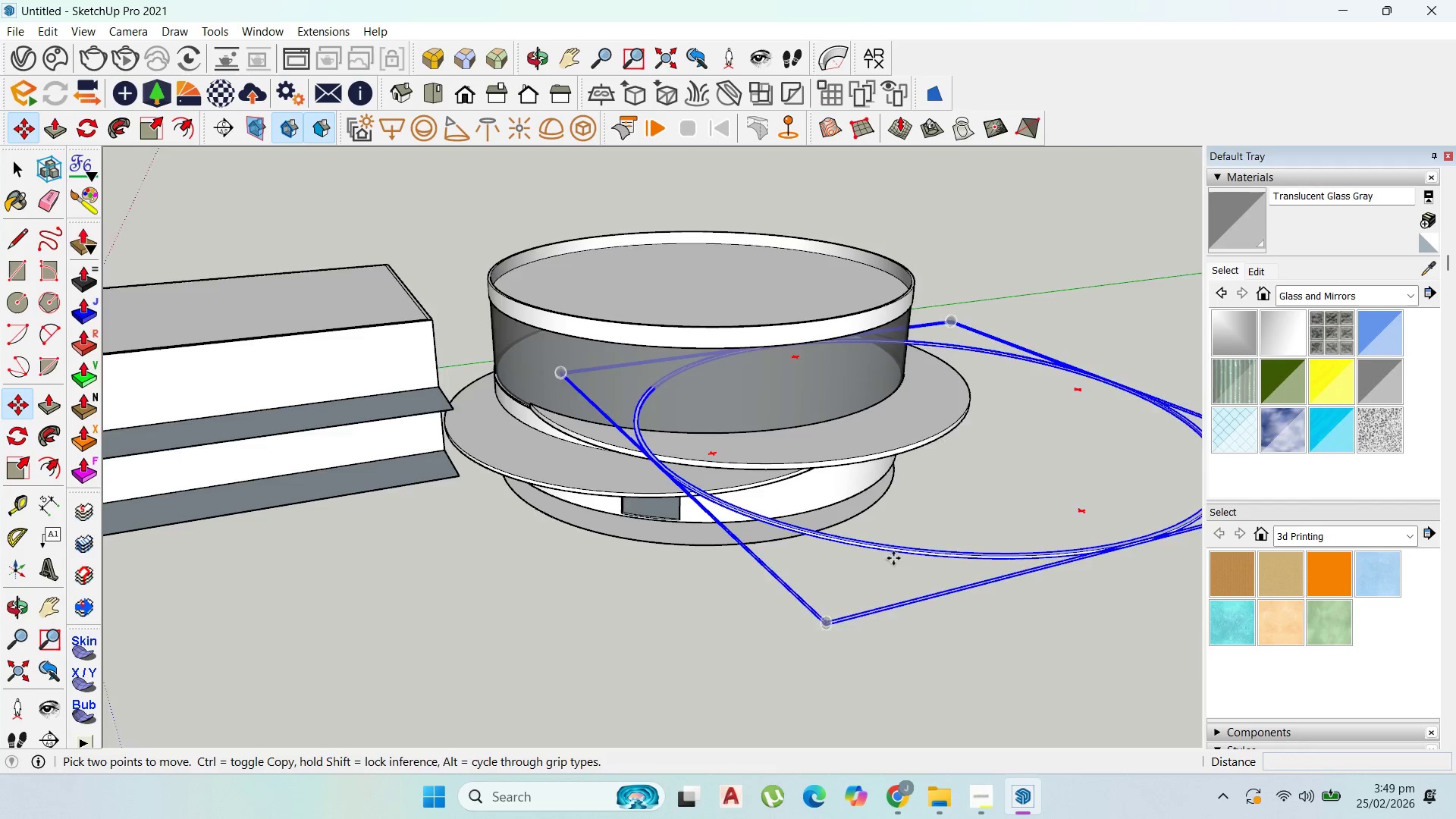 
scroll: coordinate [391, 365], scroll_direction: up, amount: 10.0
 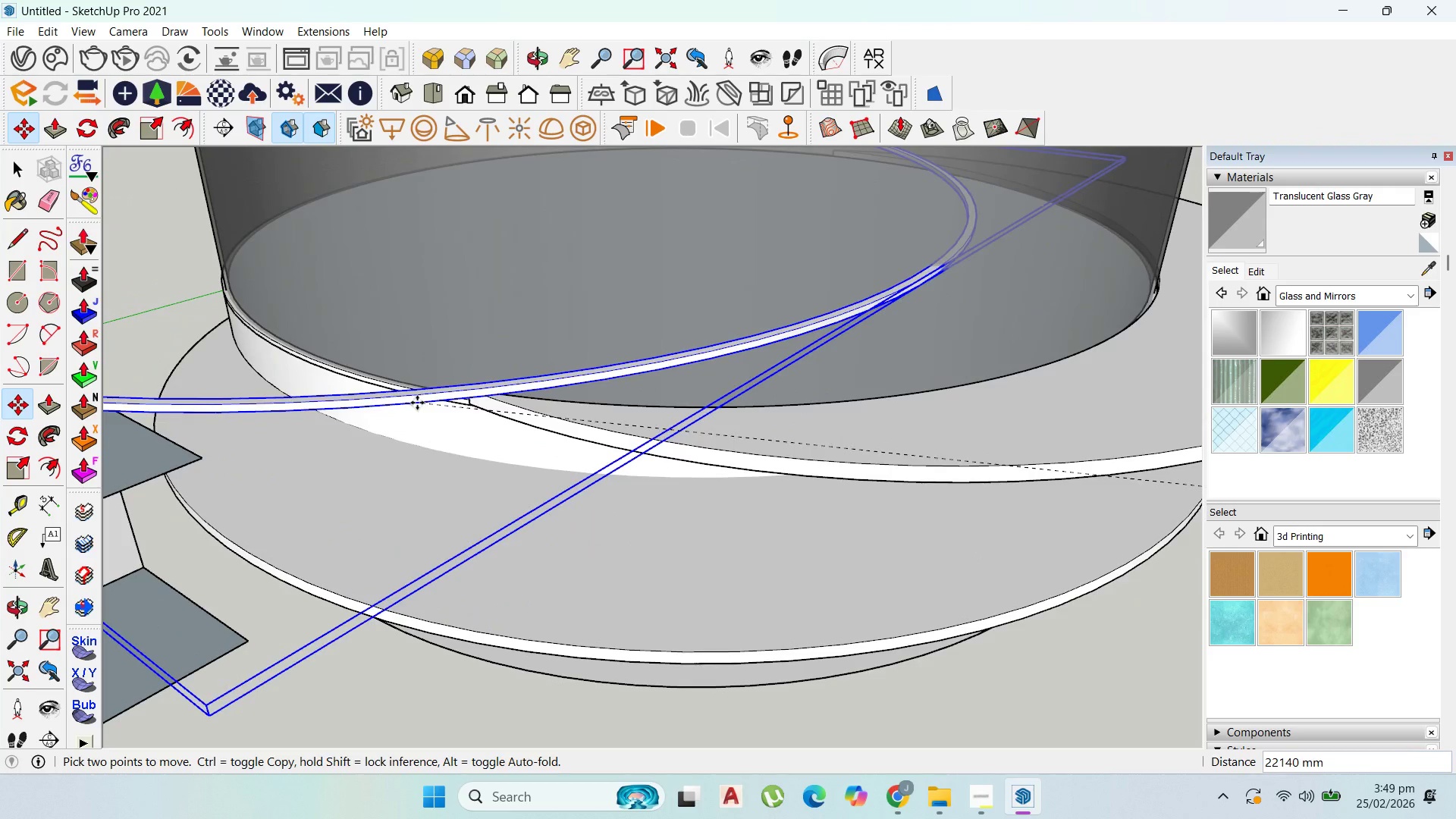 
scroll: coordinate [669, 433], scroll_direction: down, amount: 10.0
 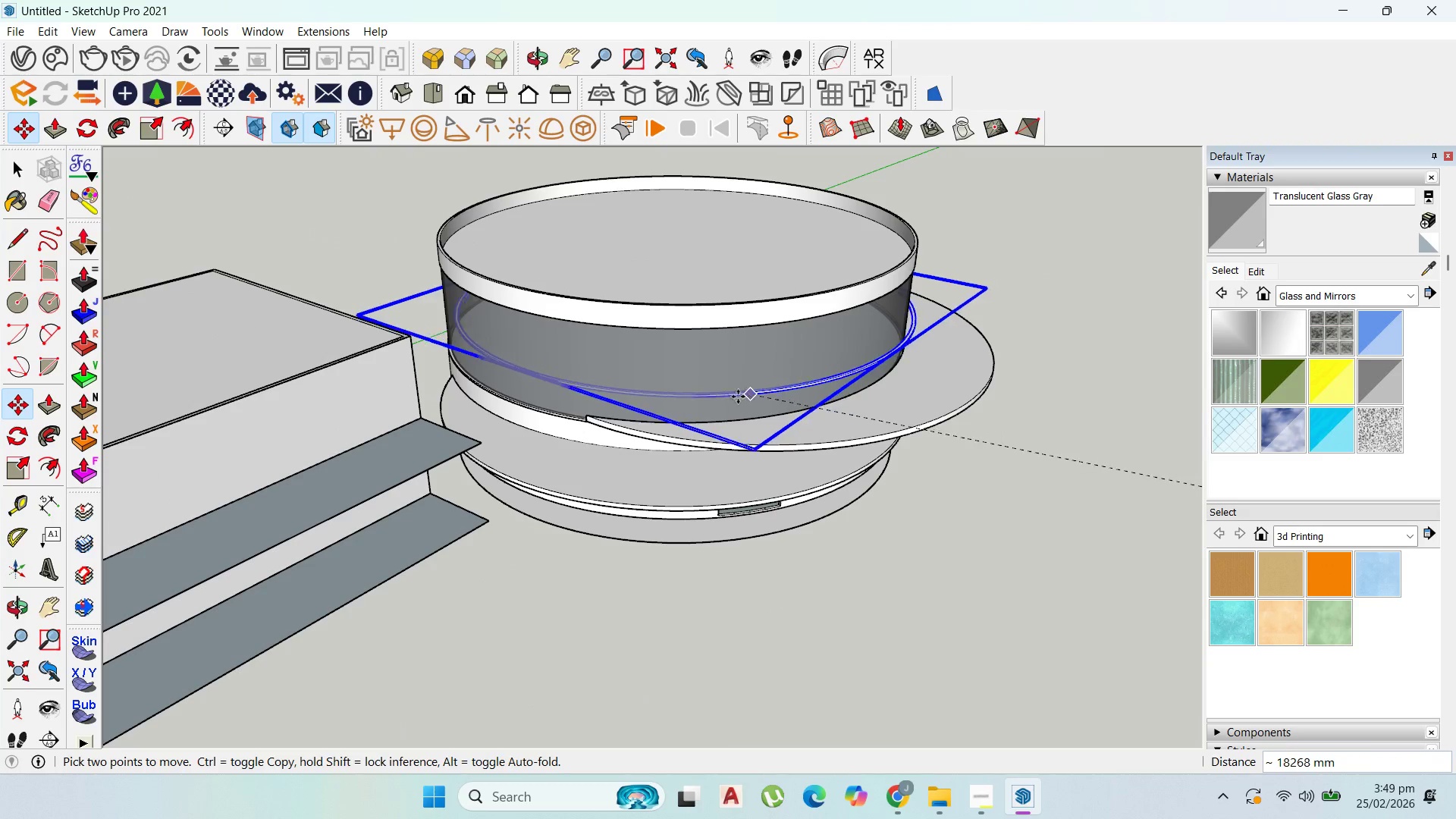 
left_click([738, 397])
 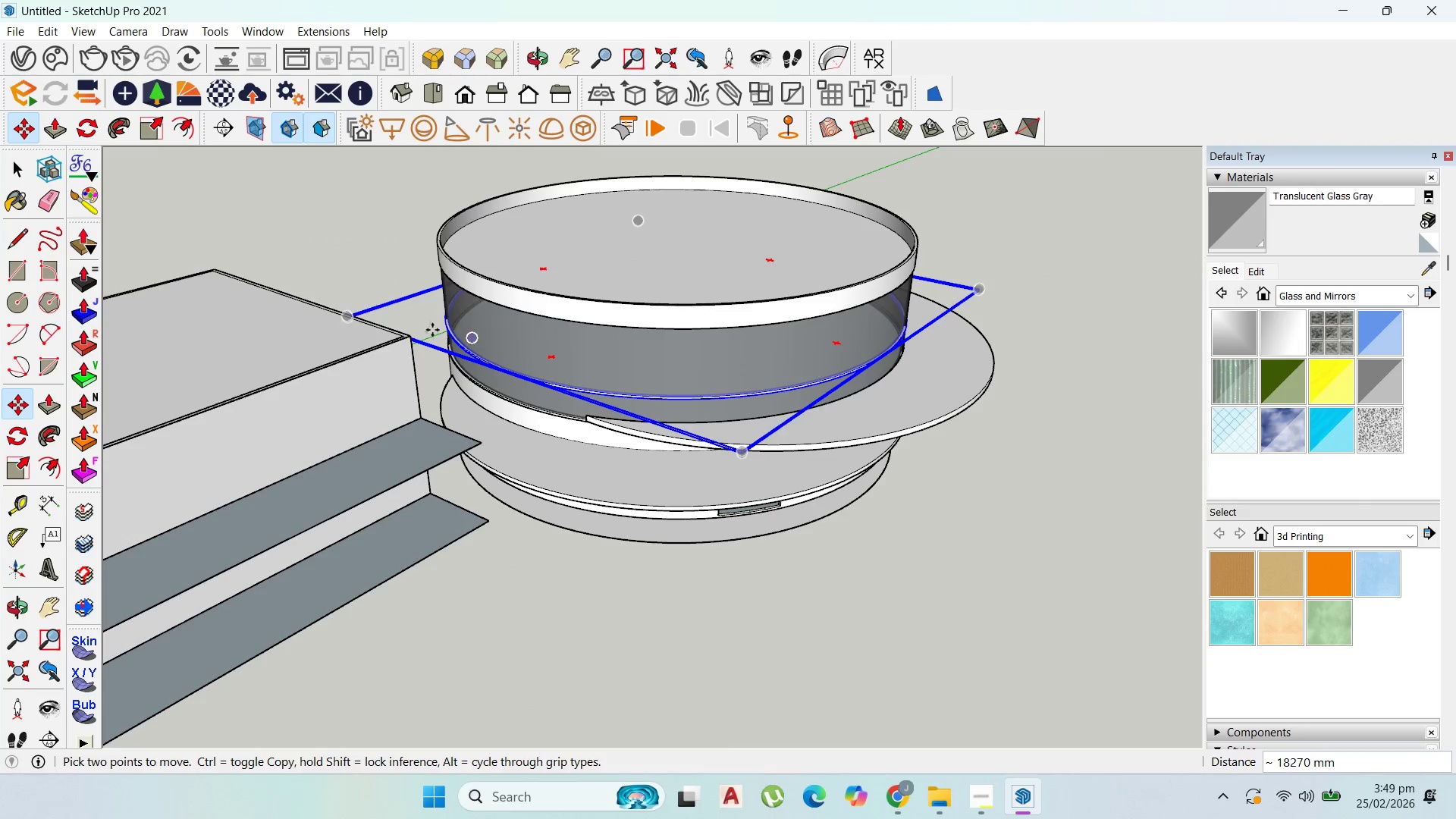 
scroll: coordinate [519, 347], scroll_direction: up, amount: 17.0
 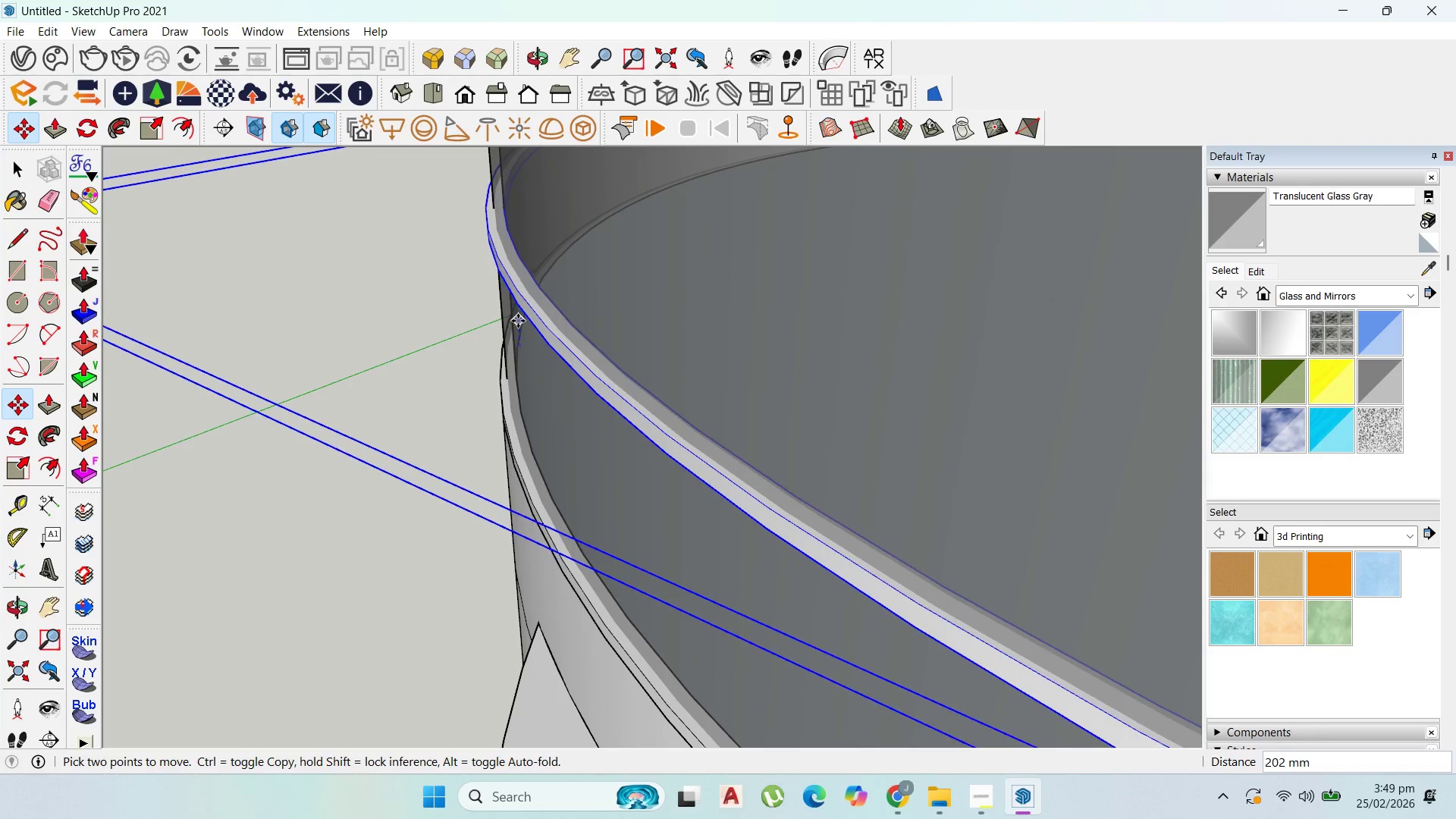 
scroll: coordinate [519, 321], scroll_direction: down, amount: 5.0
 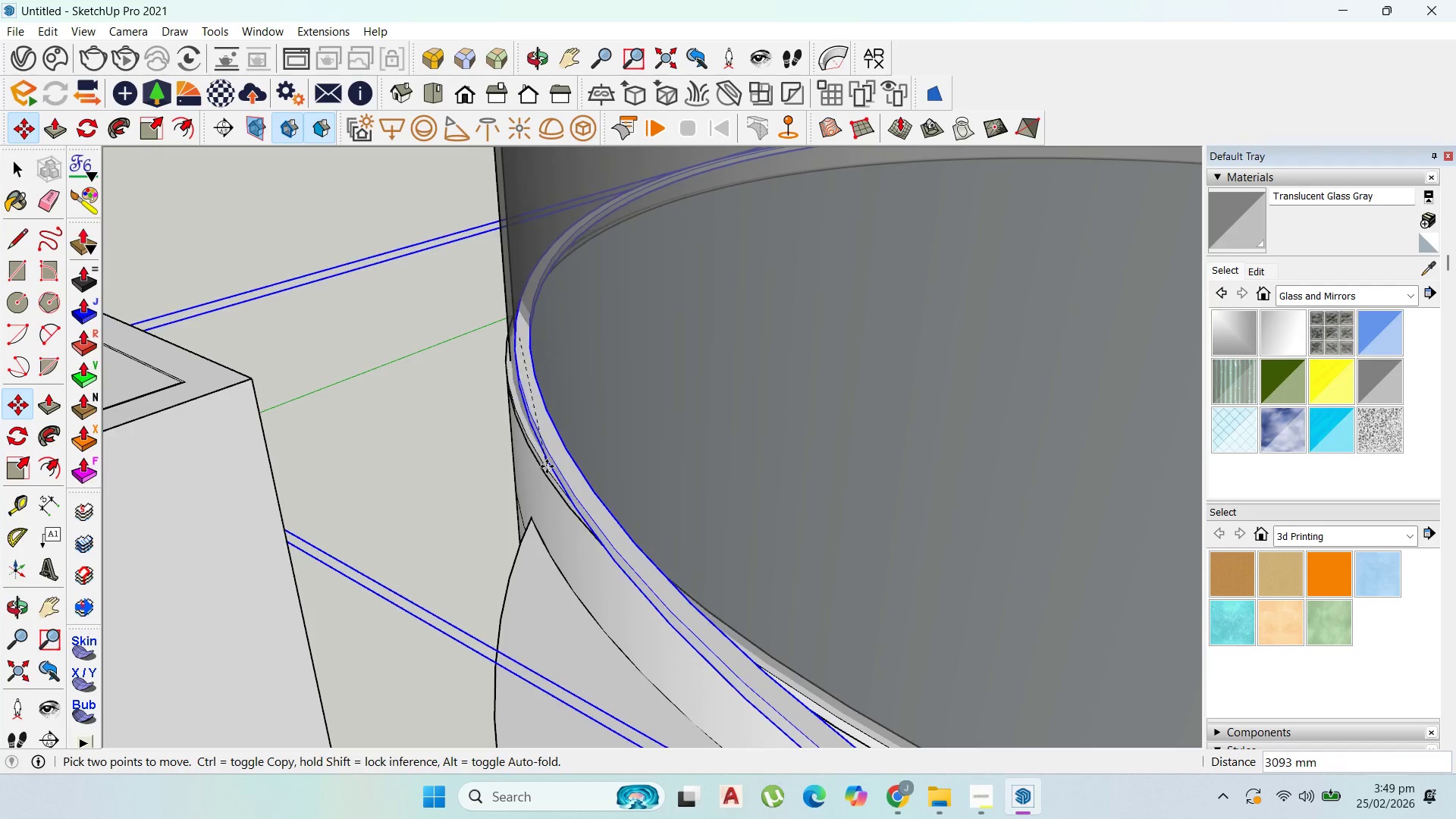 
scroll: coordinate [551, 472], scroll_direction: up, amount: 6.0
 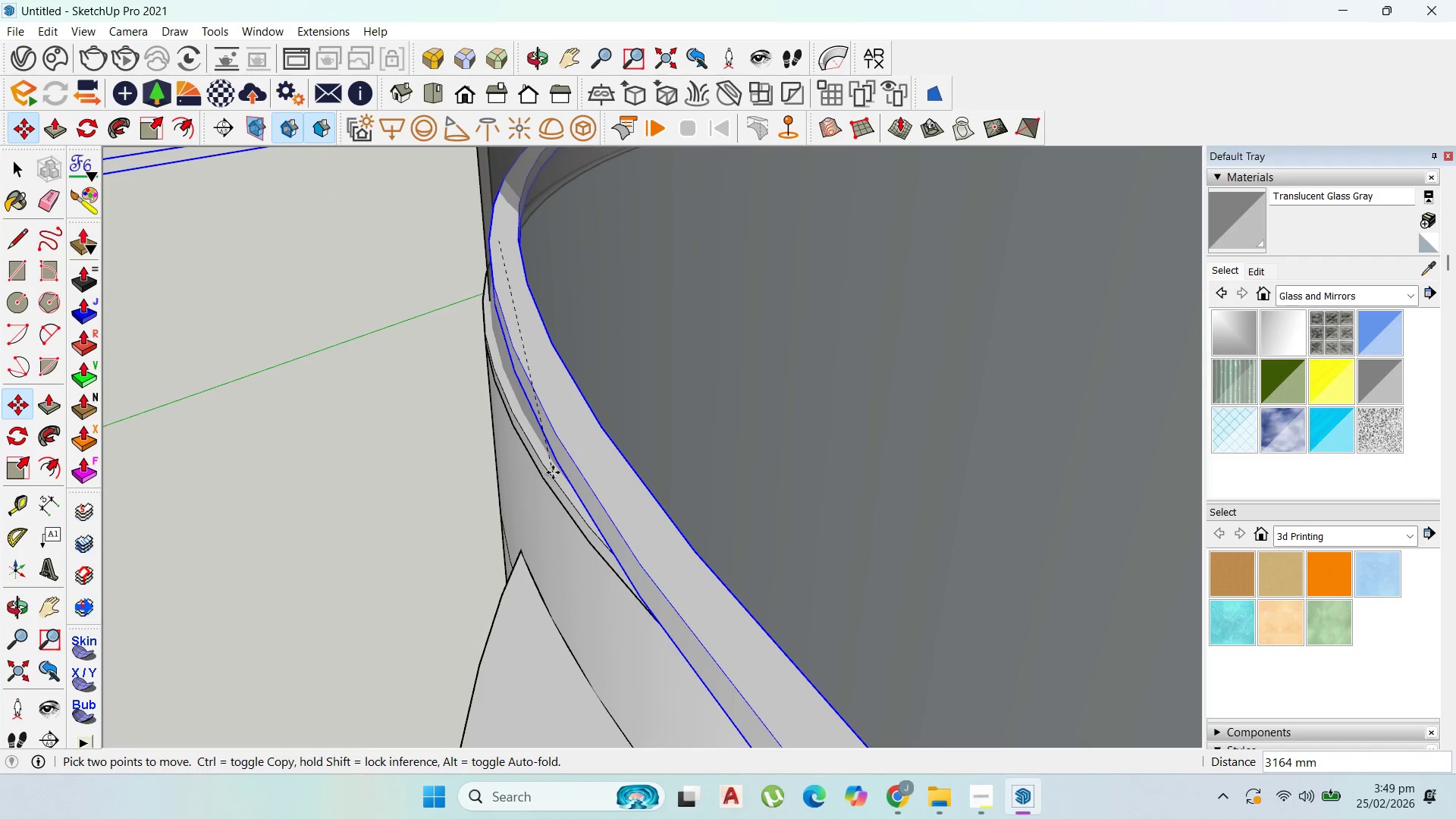 
key(ArrowUp)
 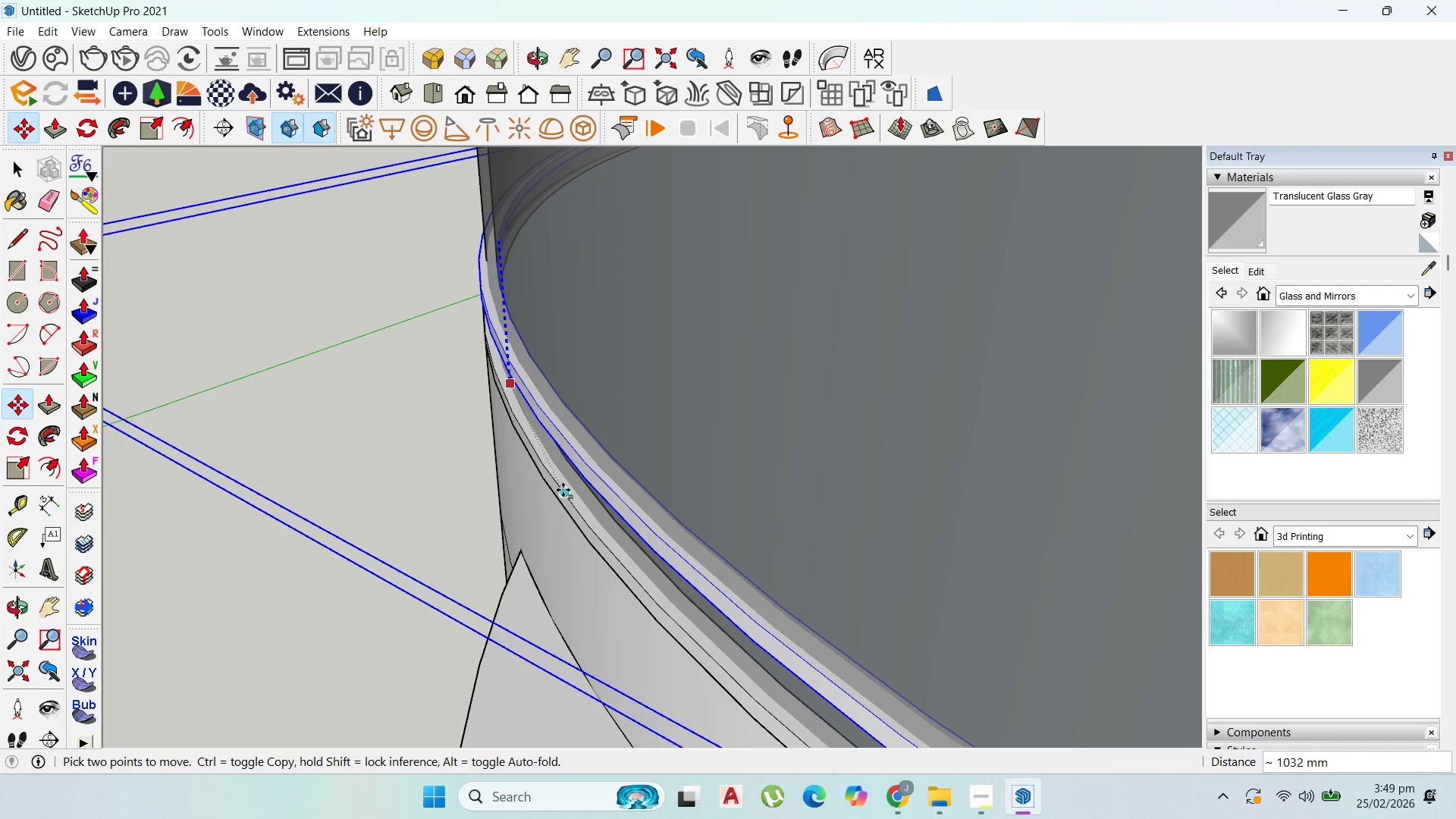 
left_click([563, 490])
 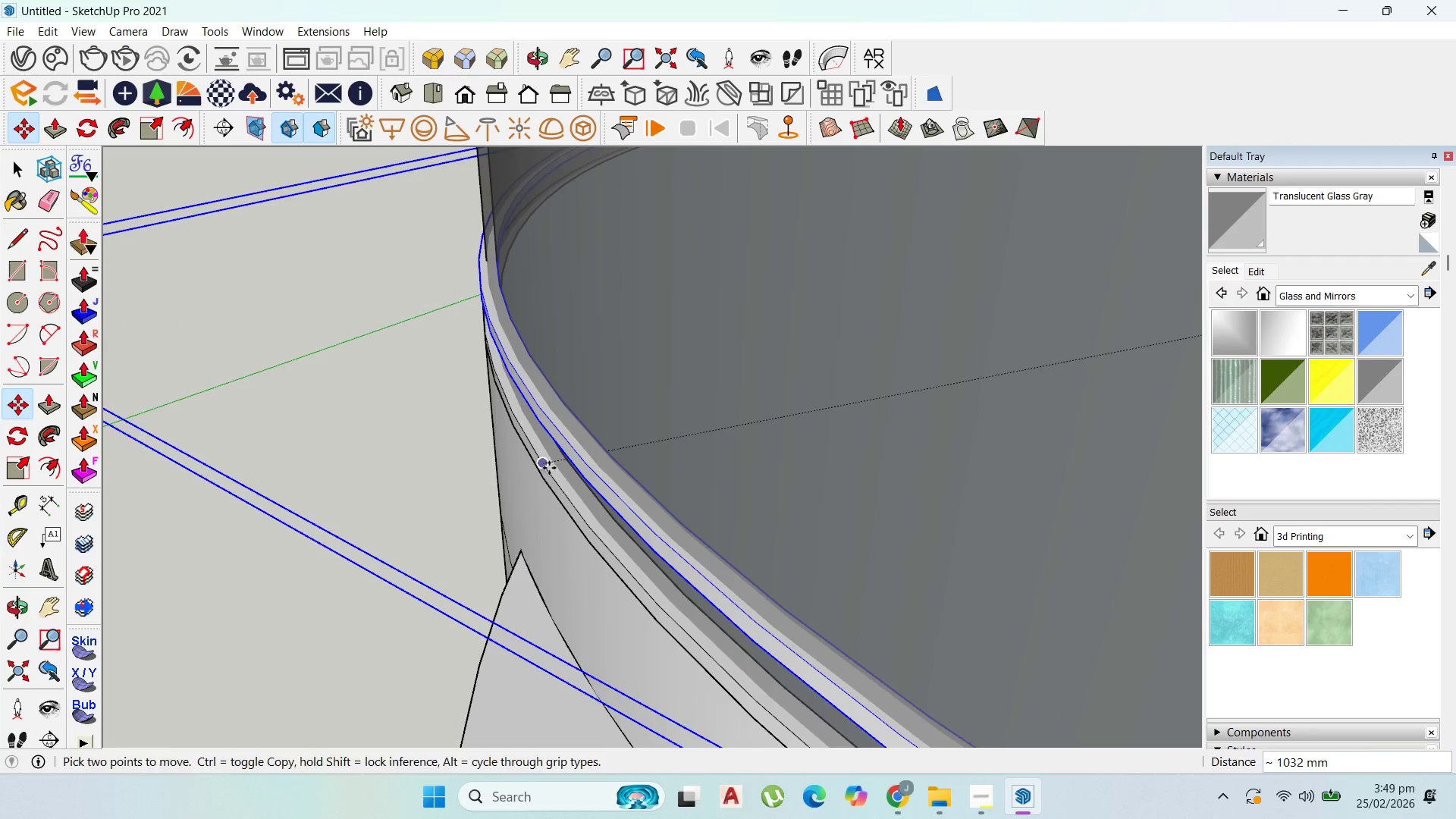 
scroll: coordinate [549, 467], scroll_direction: up, amount: 1.0
 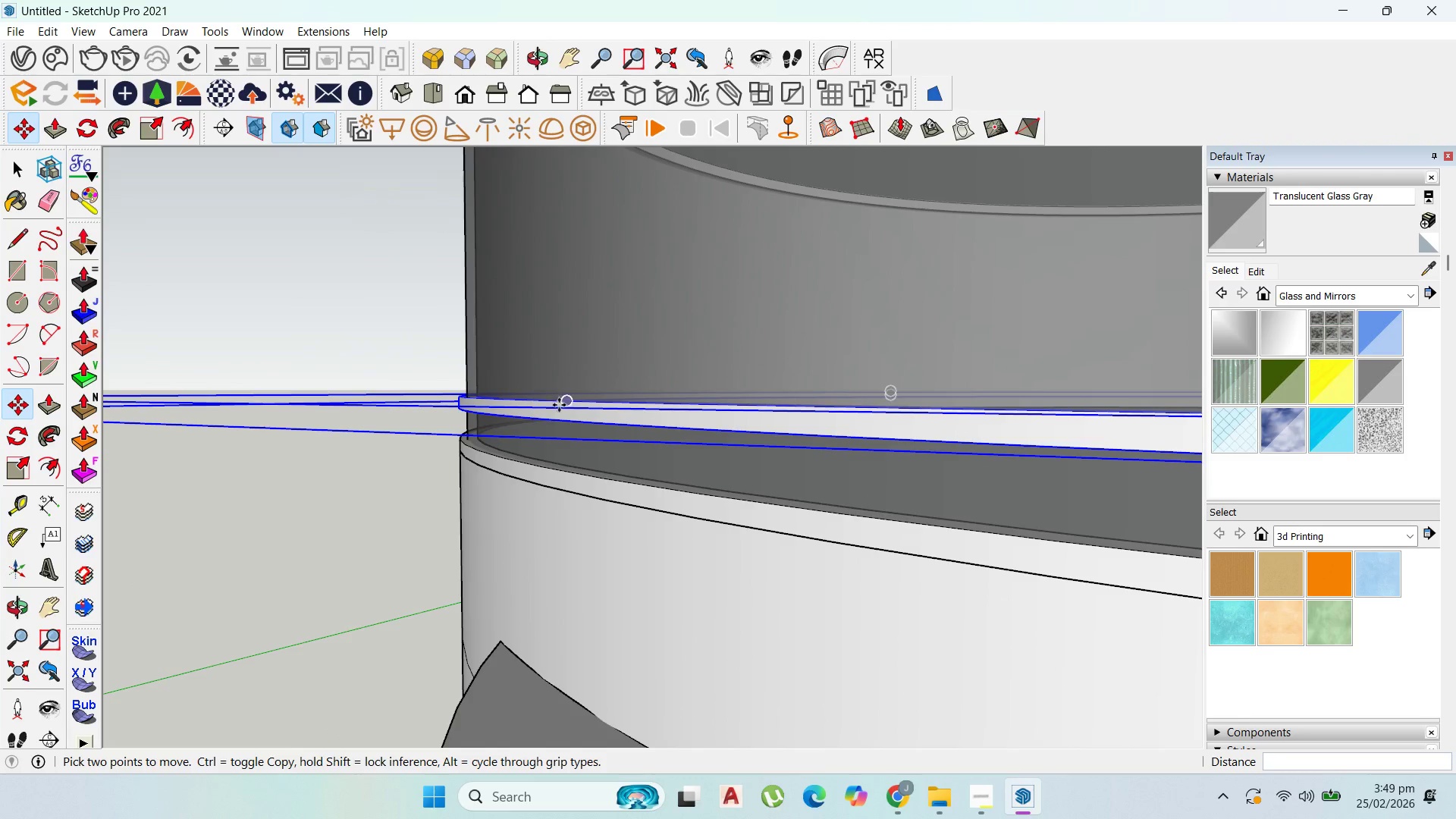 
left_click([562, 422])
 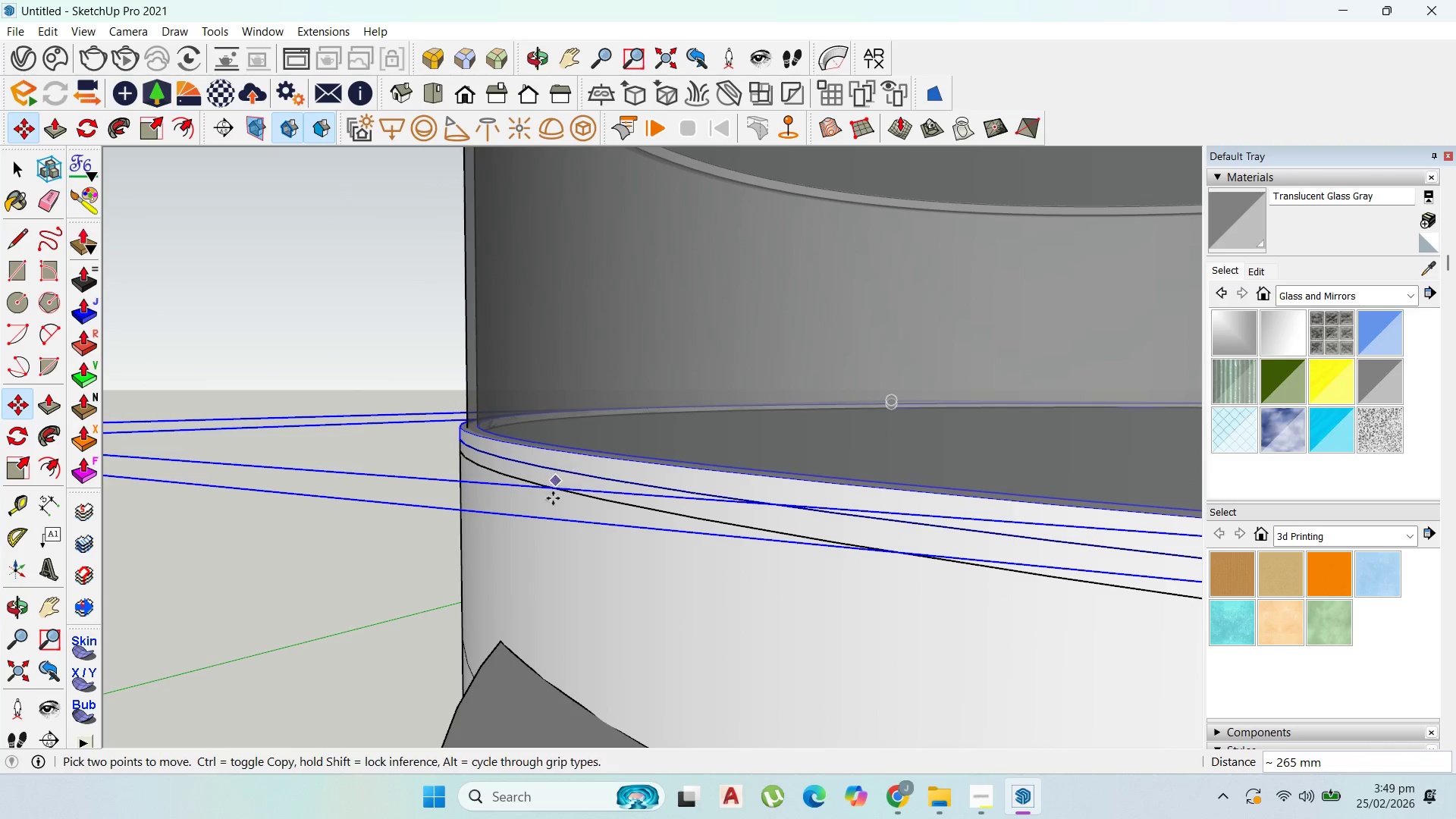 
scroll: coordinate [497, 423], scroll_direction: down, amount: 20.0
 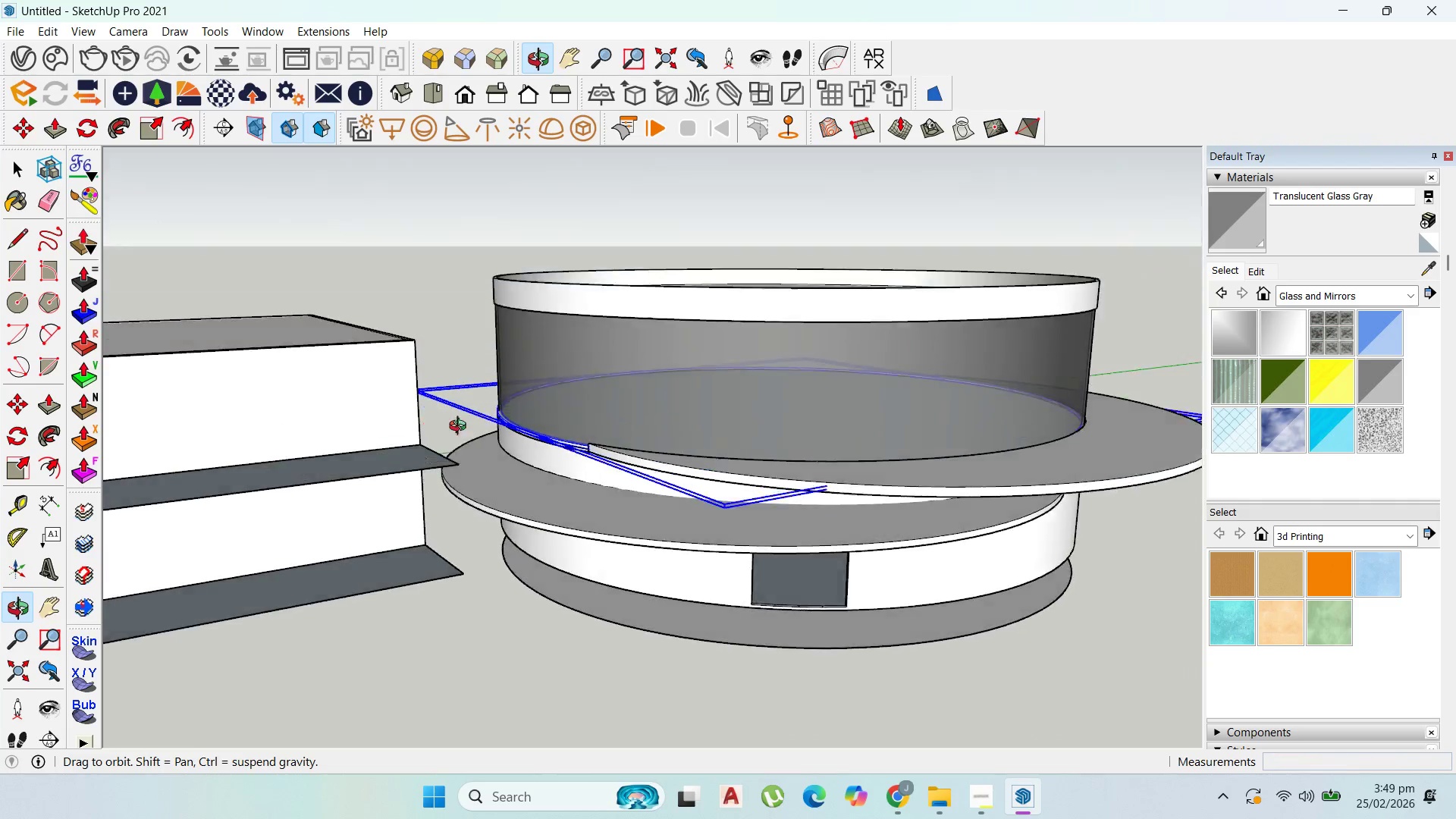 
scroll: coordinate [675, 502], scroll_direction: up, amount: 5.0
 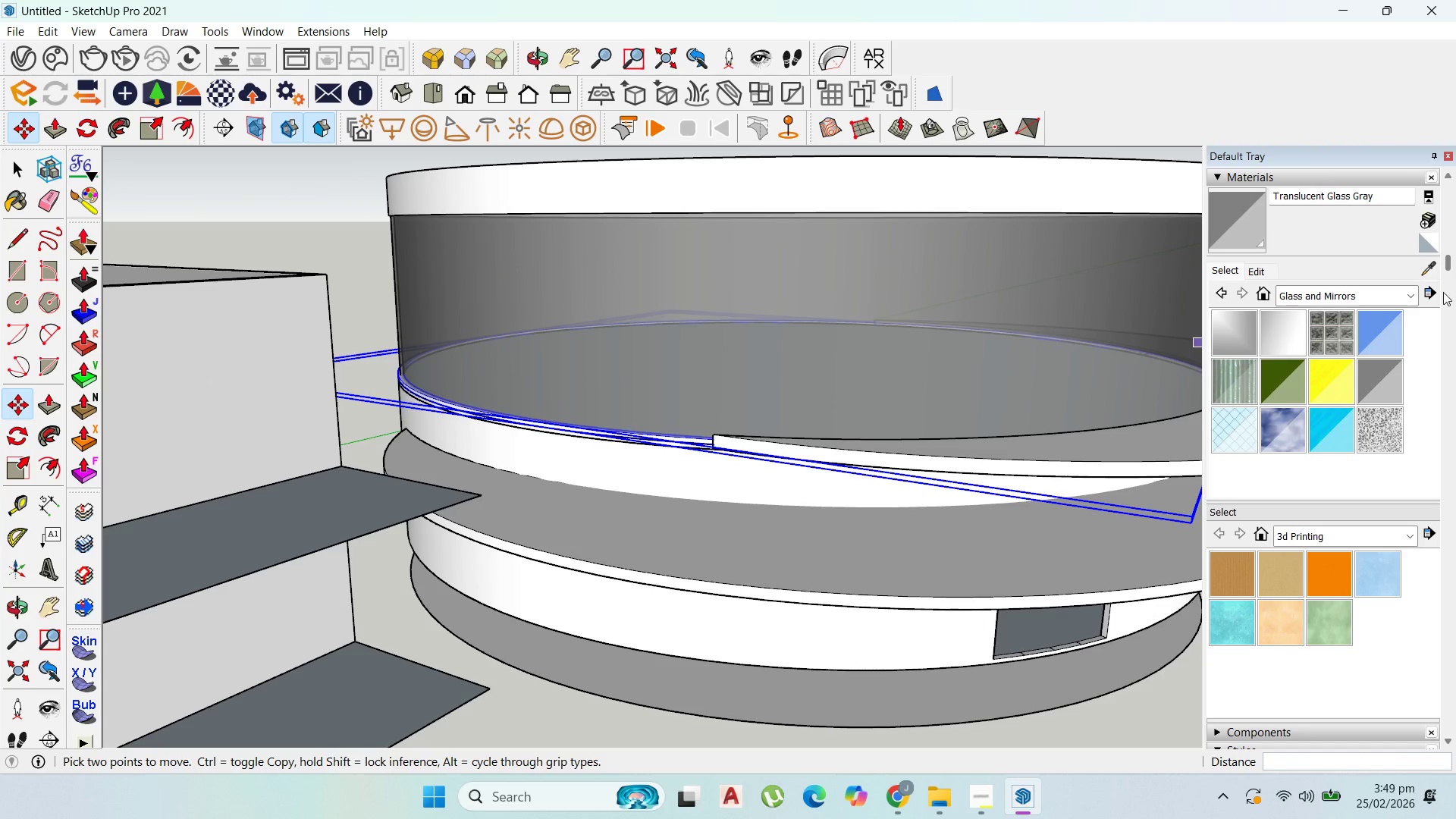 
left_click([1410, 293])
 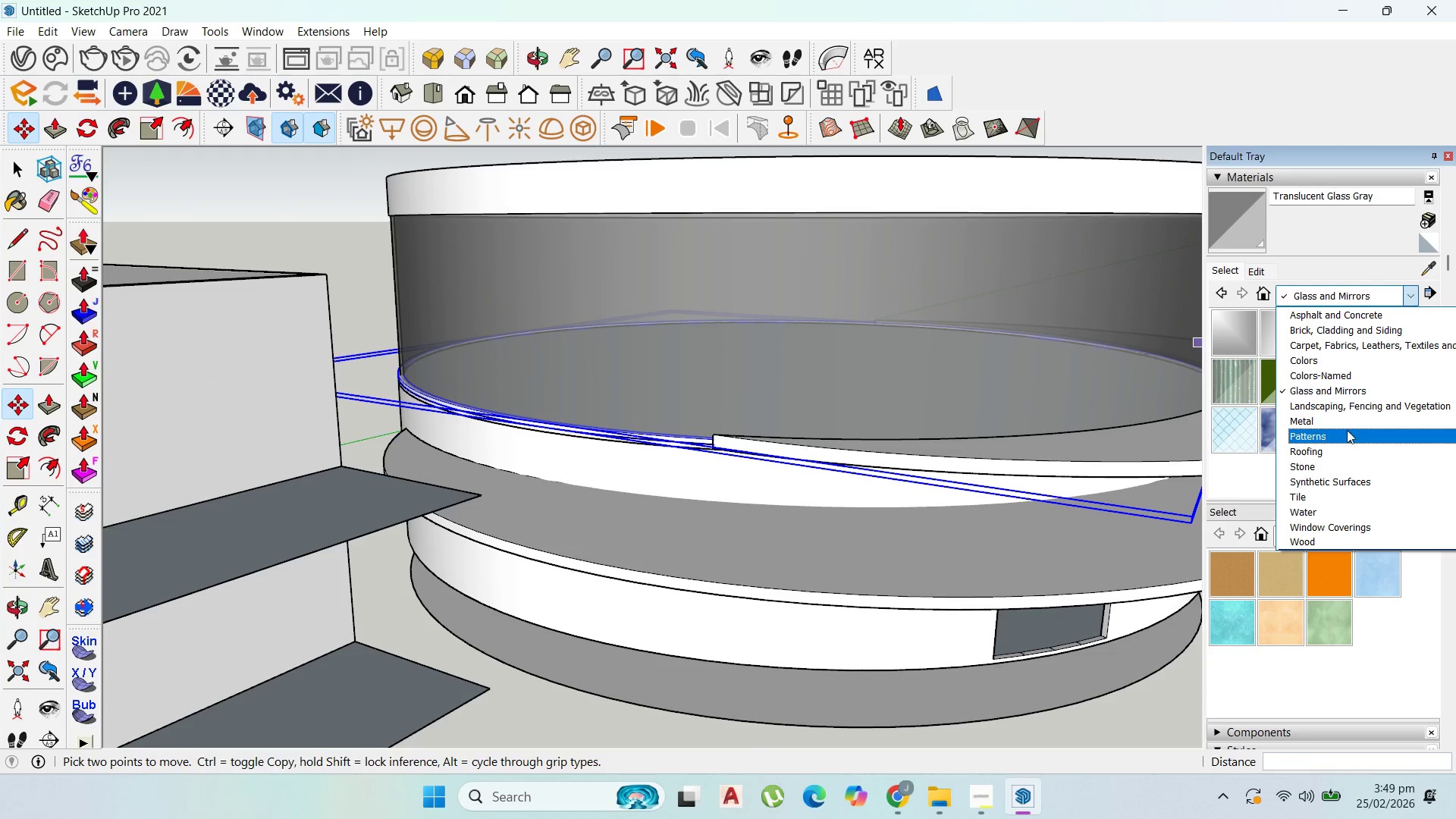 
left_click([1345, 419])
 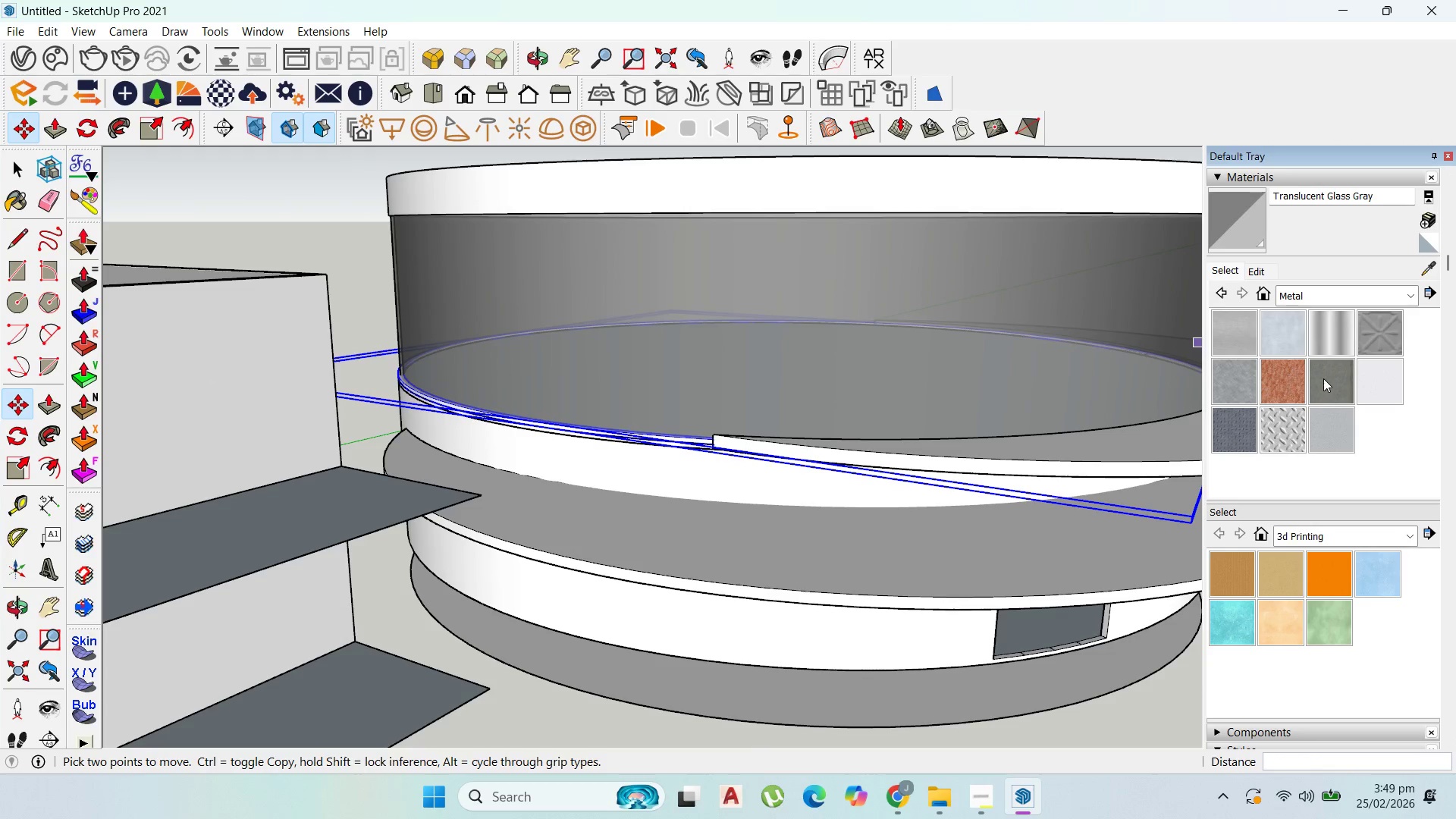 
left_click([1323, 378])
 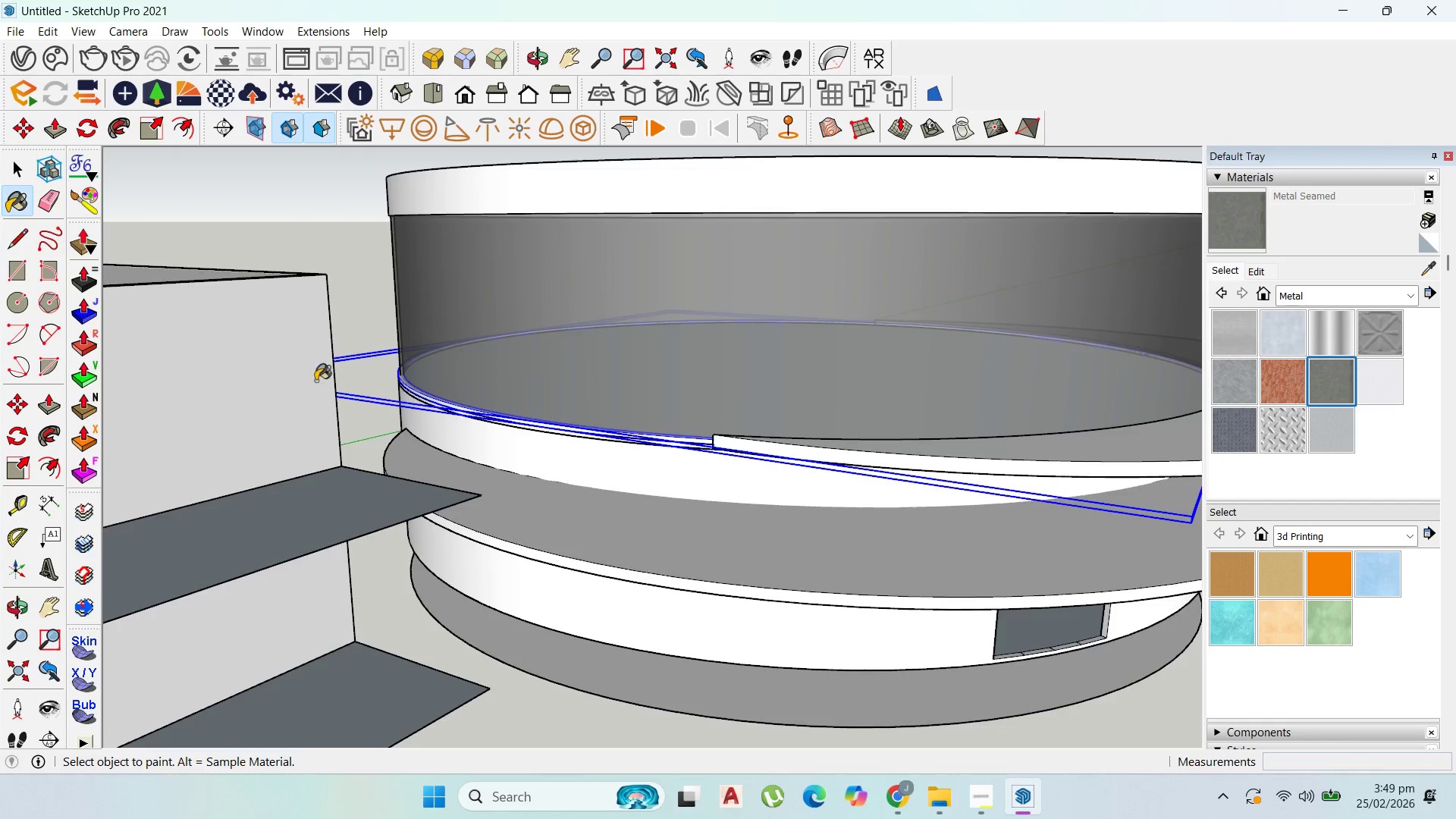 
left_click([547, 428])
 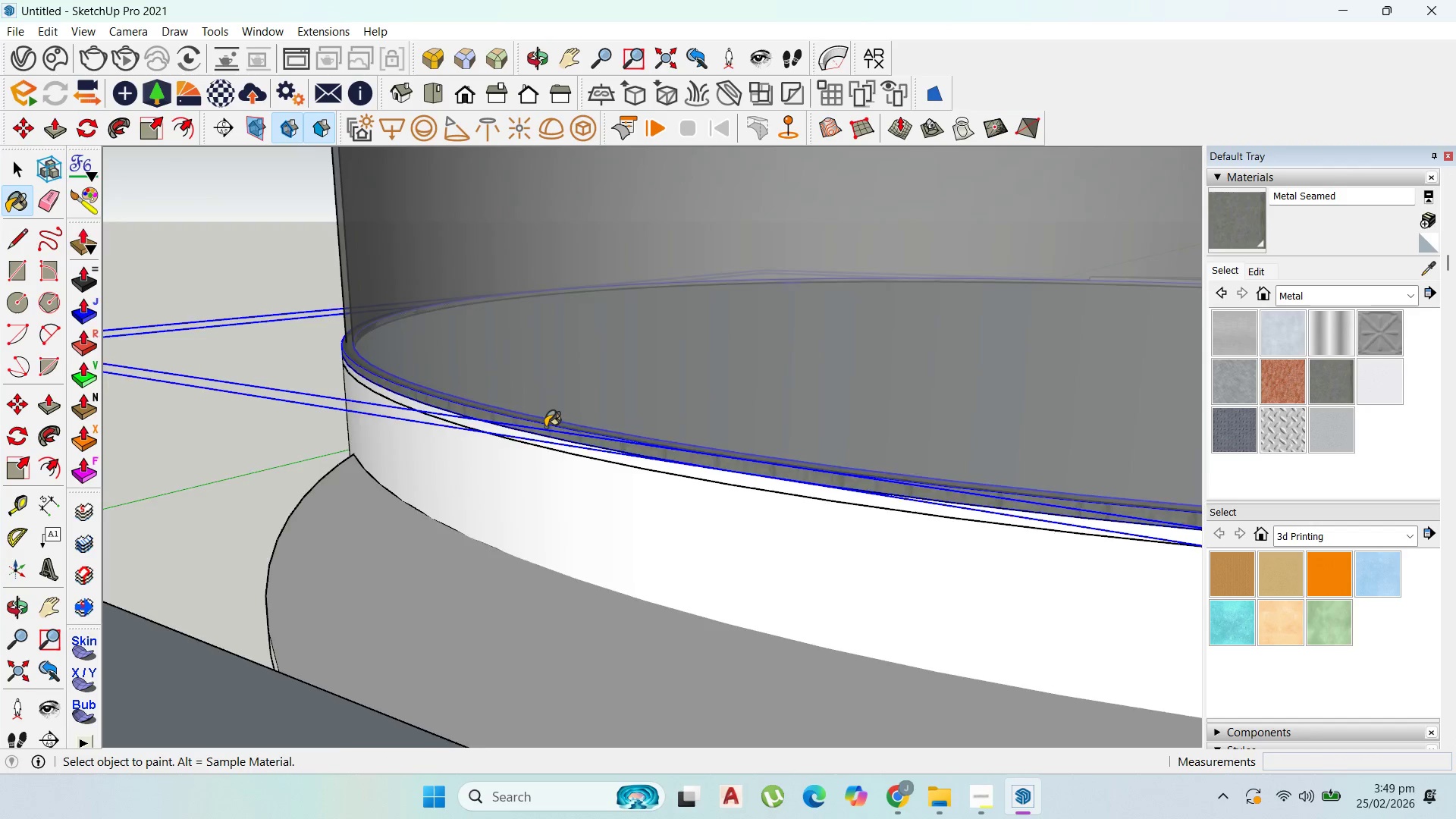 
scroll: coordinate [542, 421], scroll_direction: up, amount: 9.0
 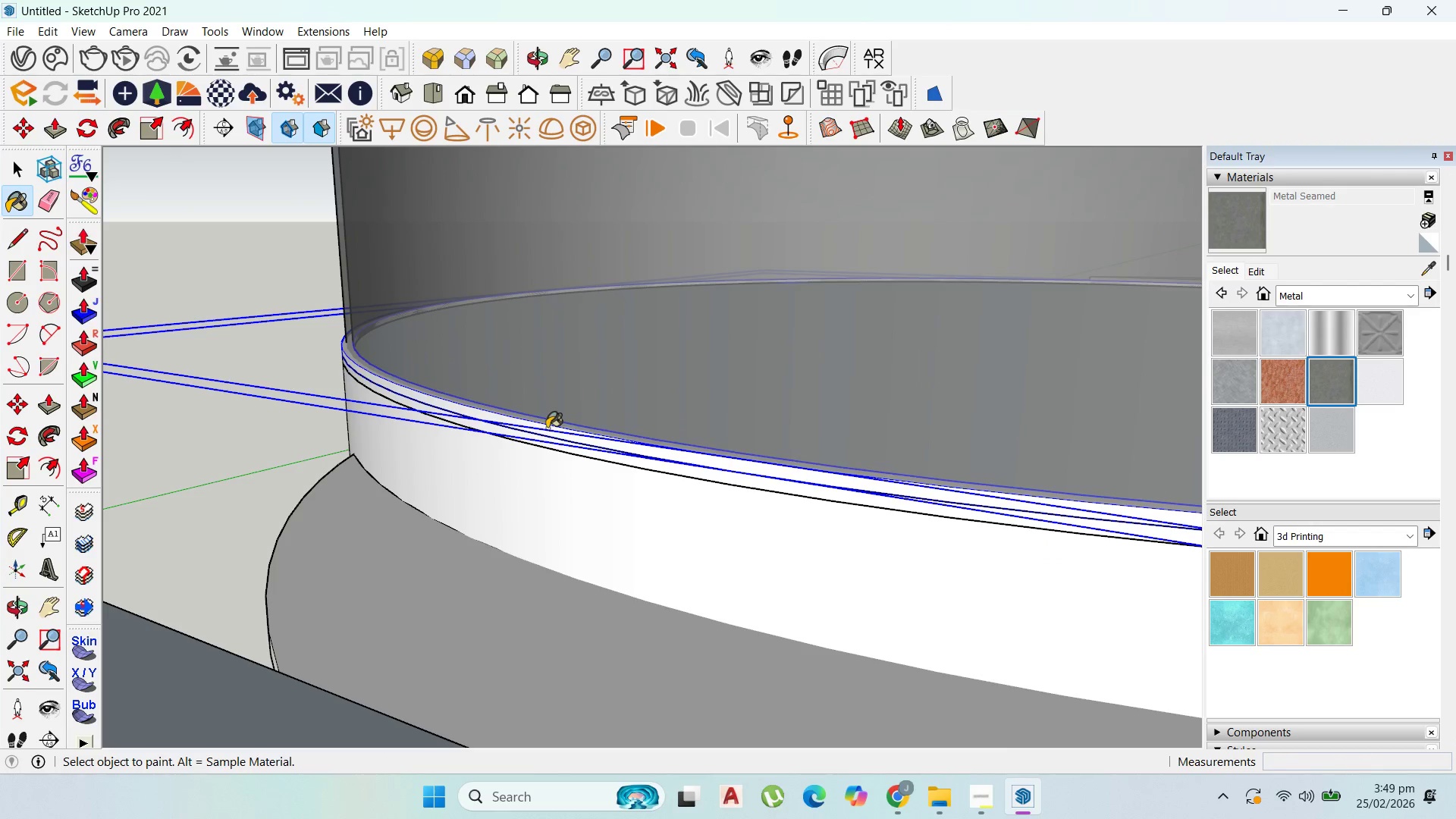 
scroll: coordinate [495, 445], scroll_direction: down, amount: 9.0
 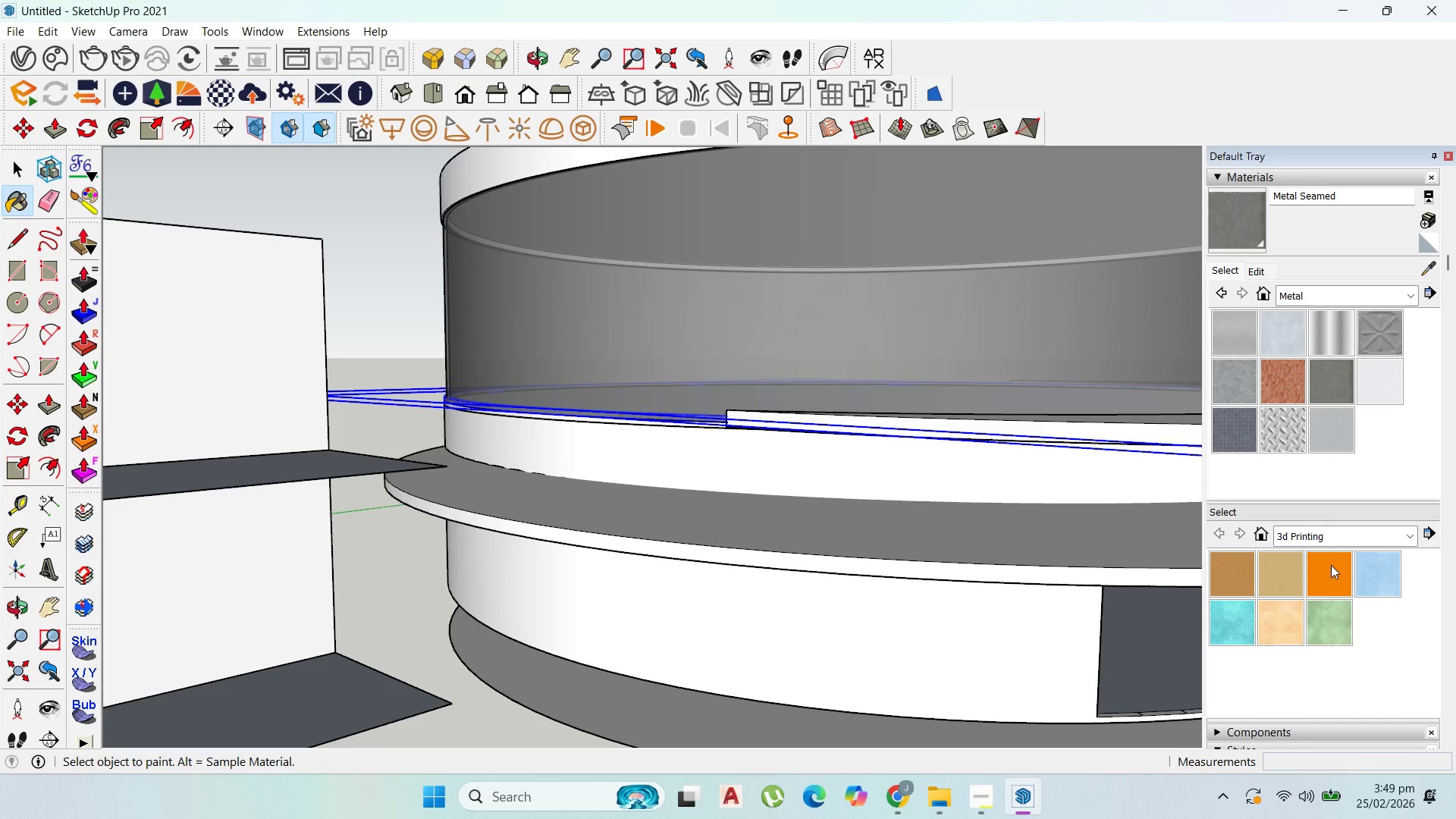 
left_click_drag(start_coordinate=[1331, 347], to_coordinate=[1322, 344])
 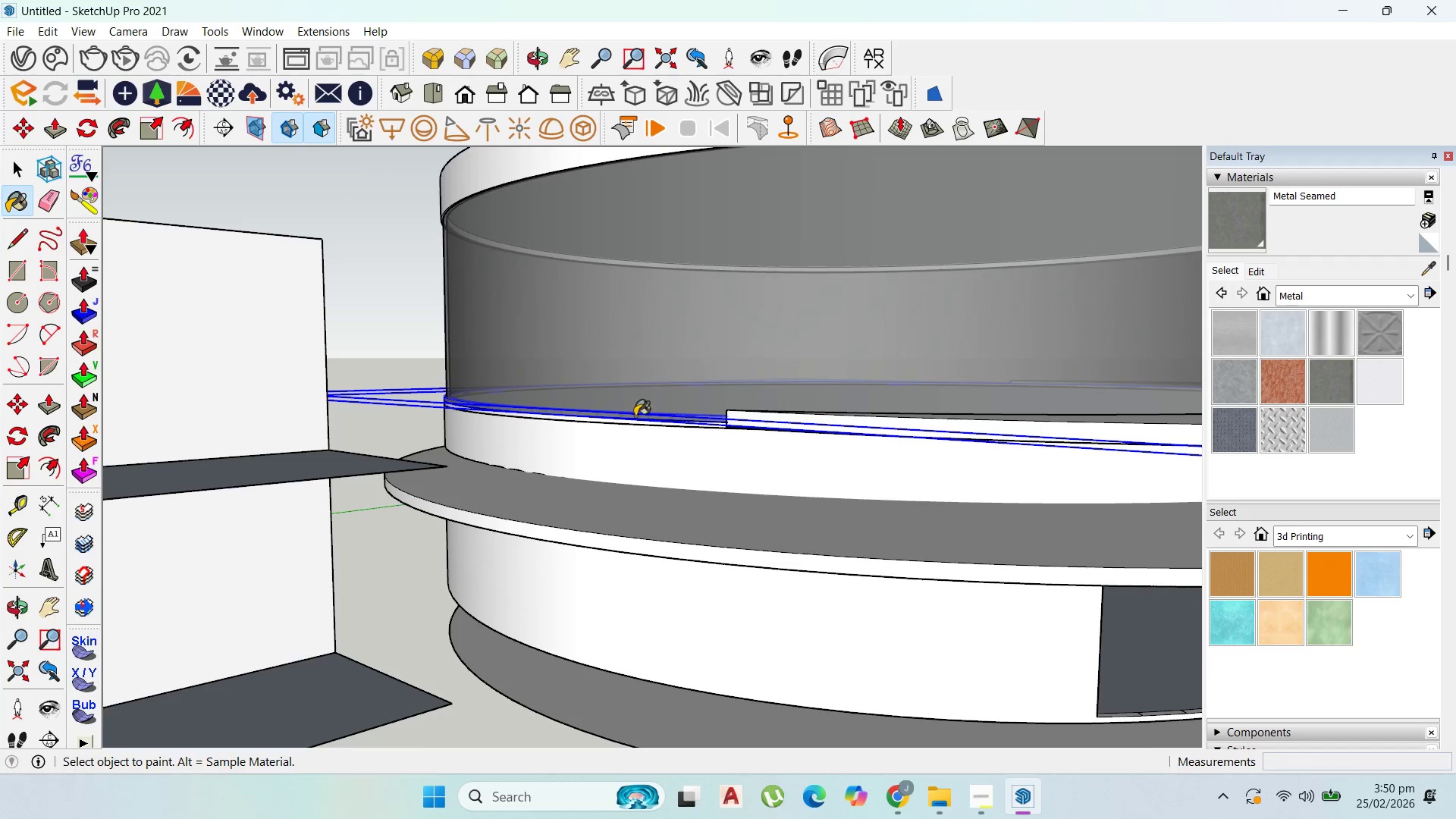 
scroll: coordinate [638, 419], scroll_direction: up, amount: 2.0
 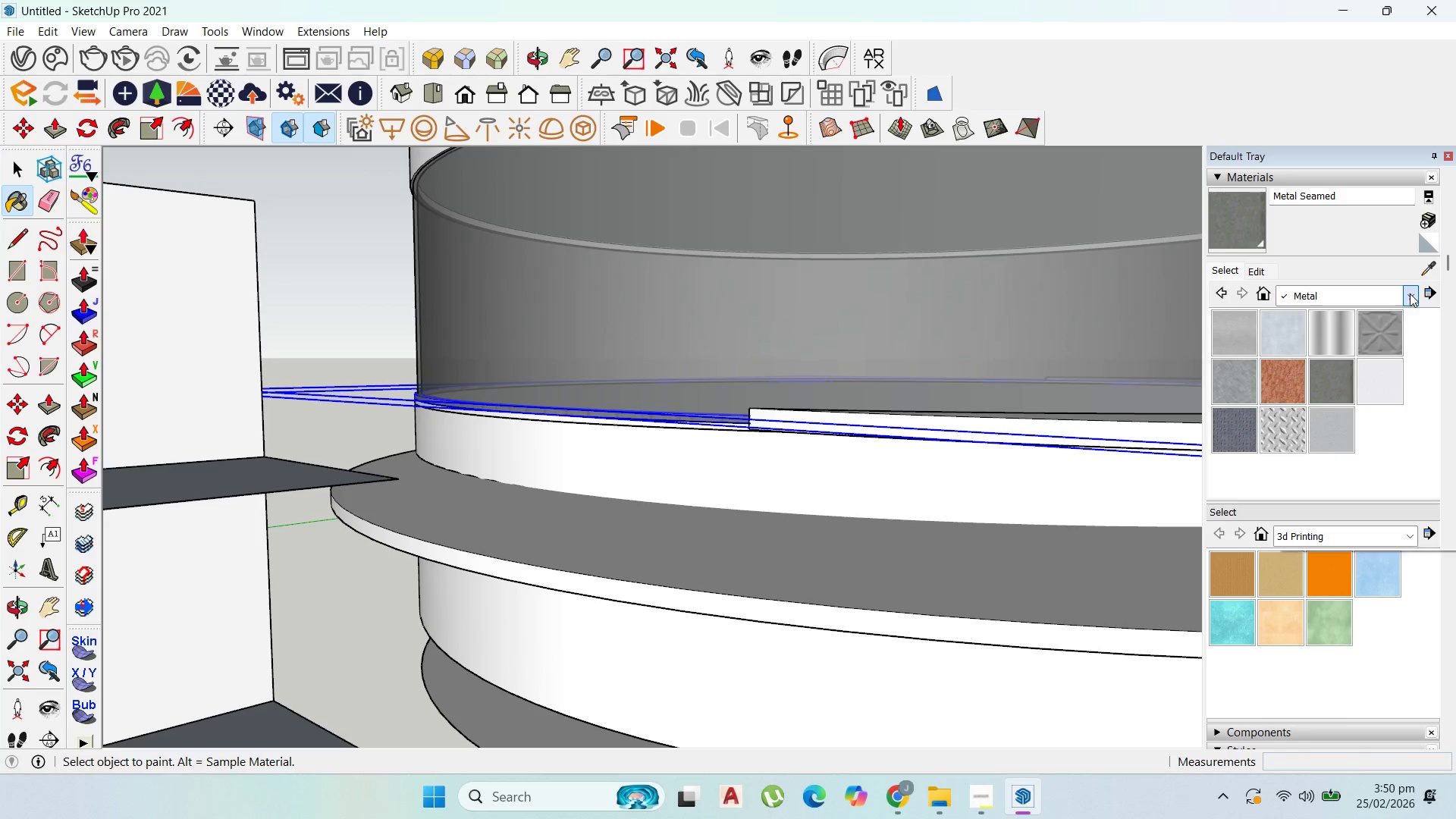 
left_click([1373, 361])
 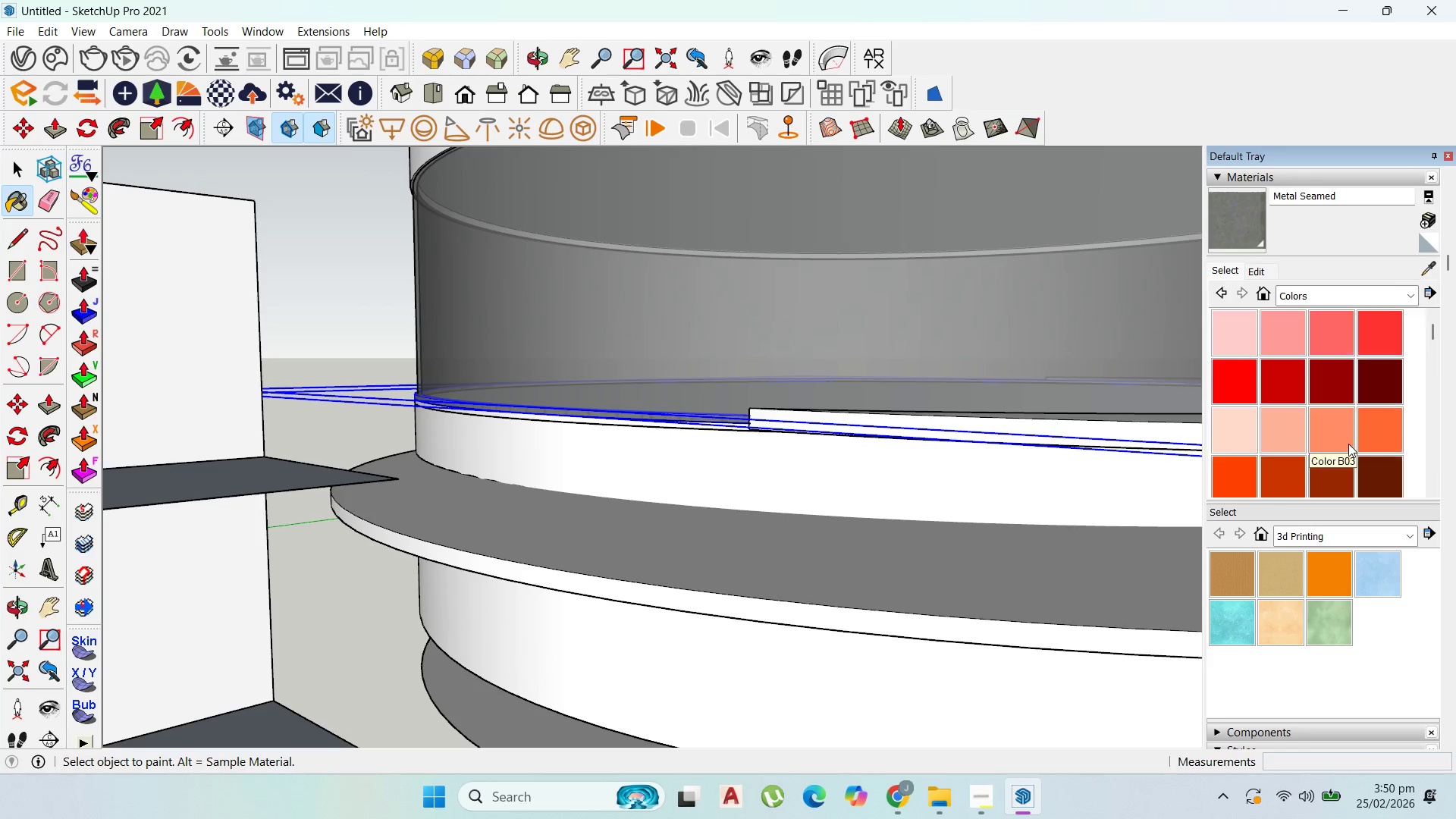 
scroll: coordinate [1350, 460], scroll_direction: down, amount: 12.0
 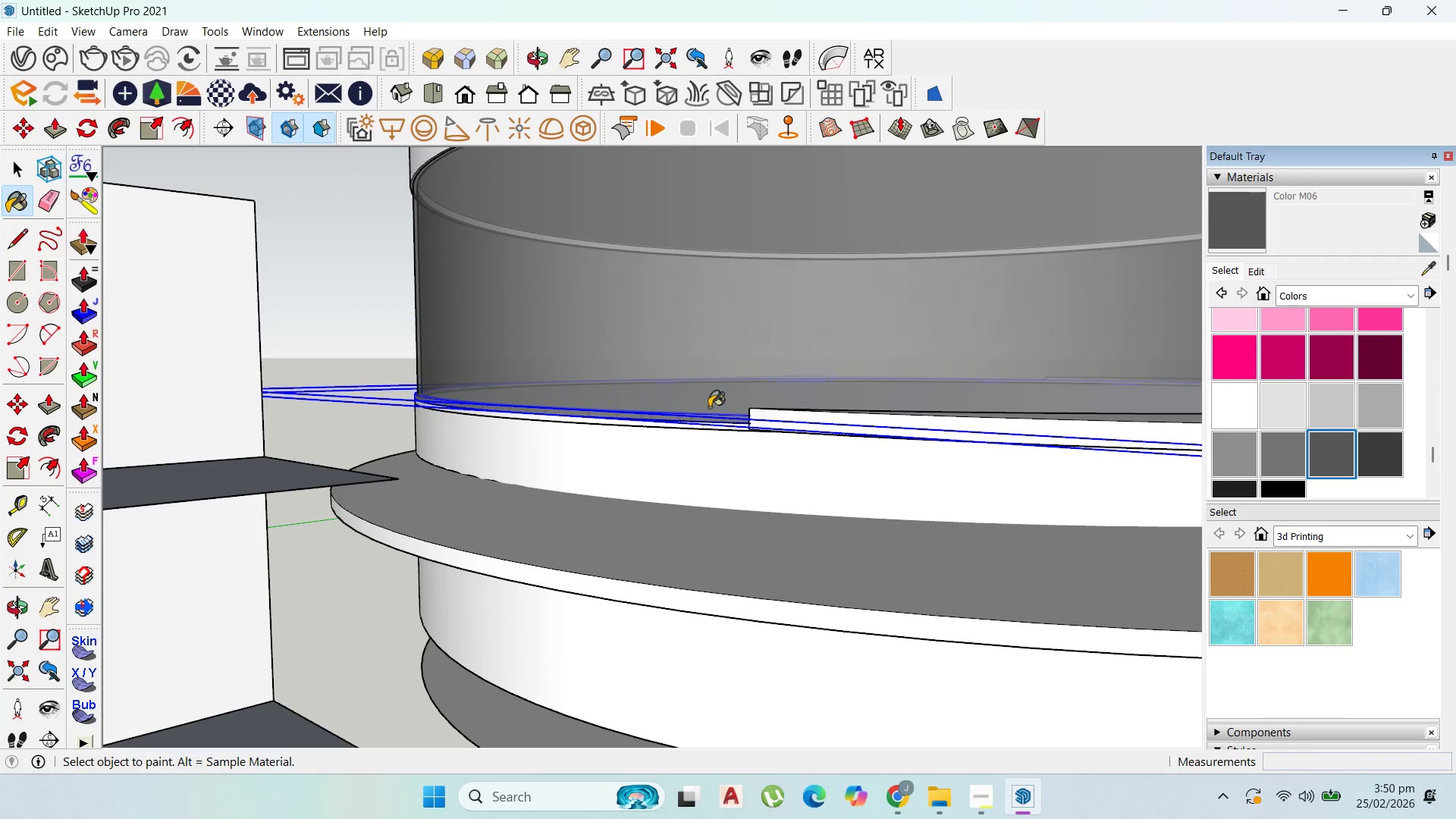 
scroll: coordinate [709, 407], scroll_direction: up, amount: 2.0
 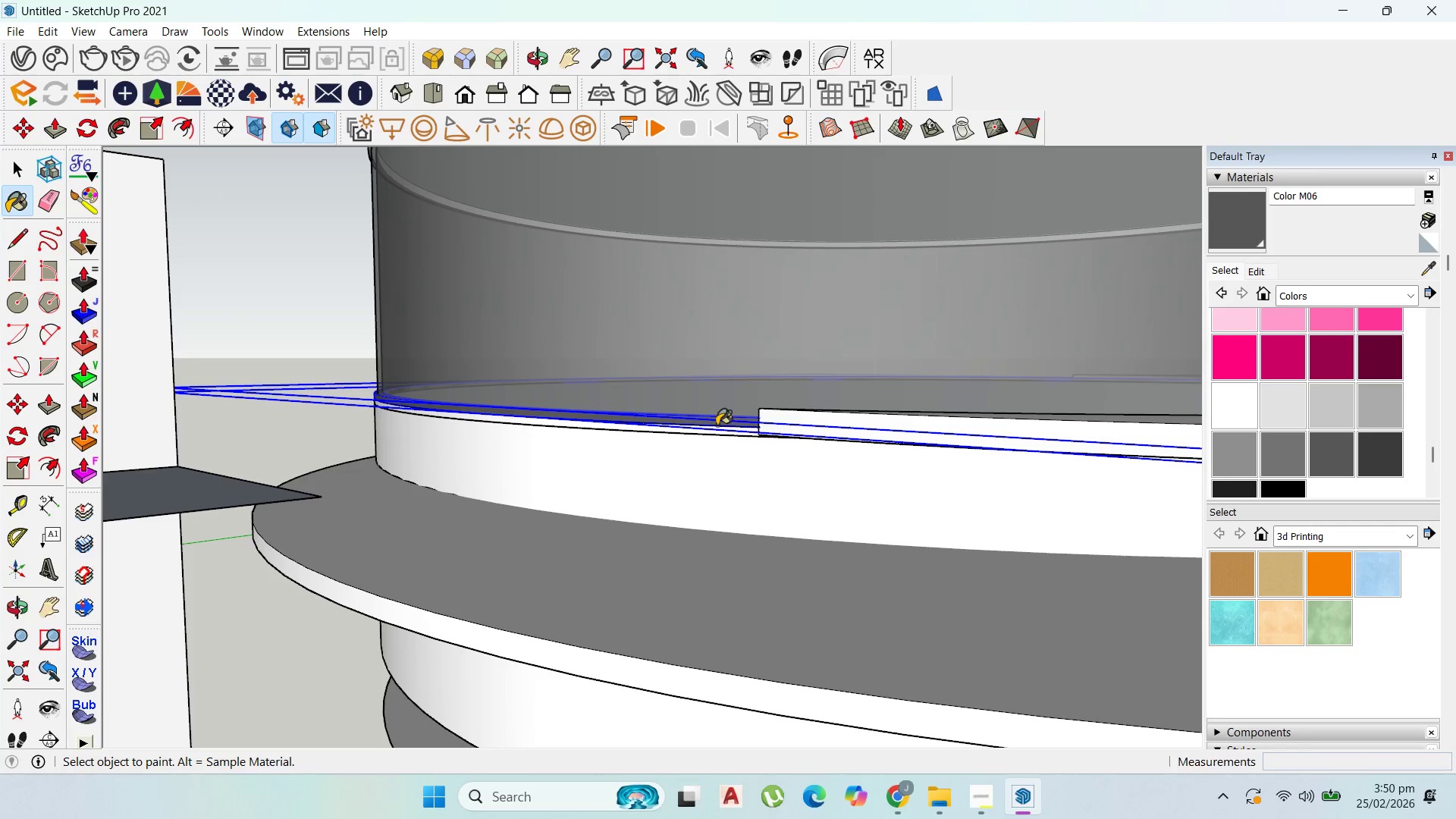 
key(M)
 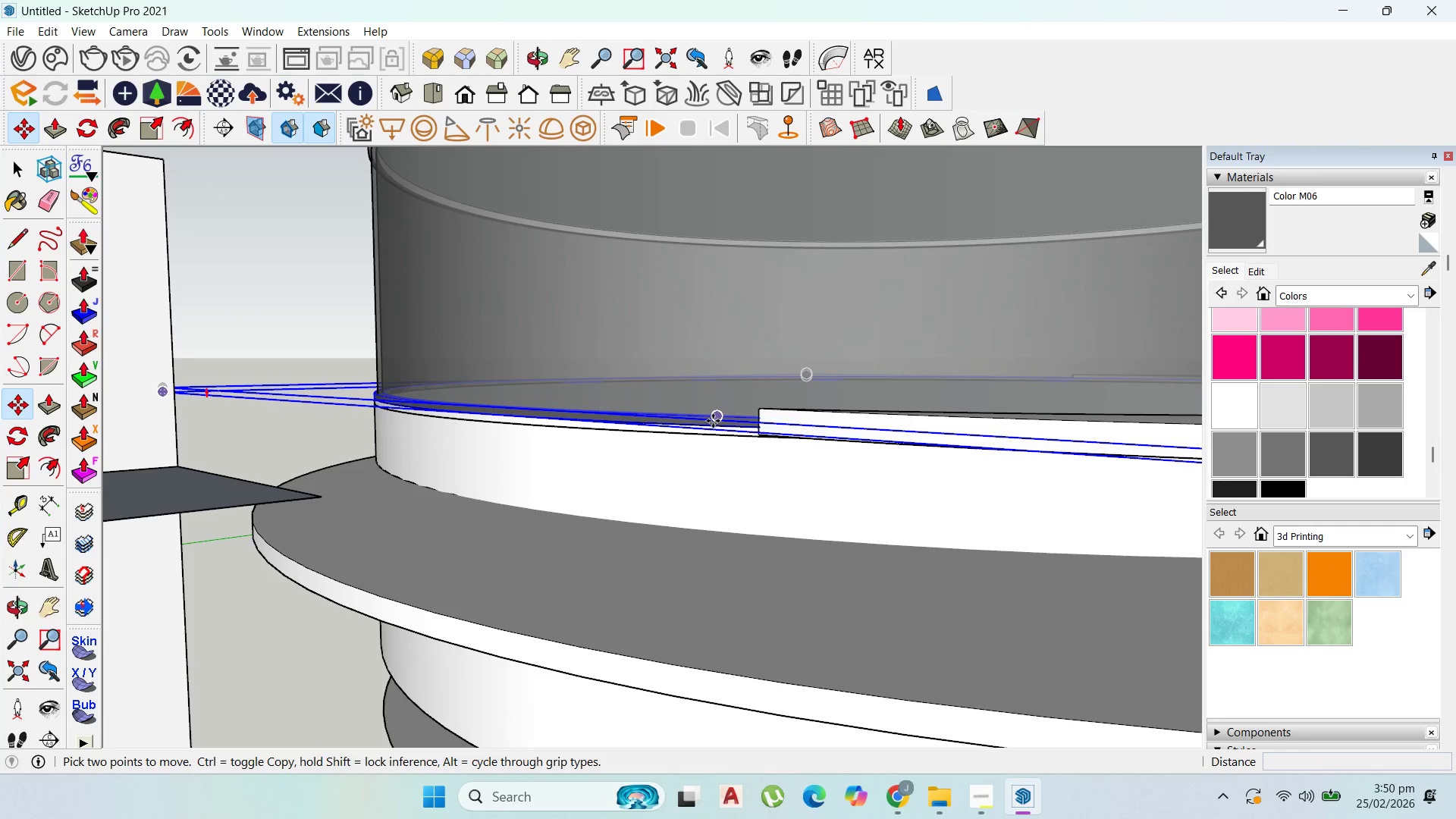 
left_click([712, 420])
 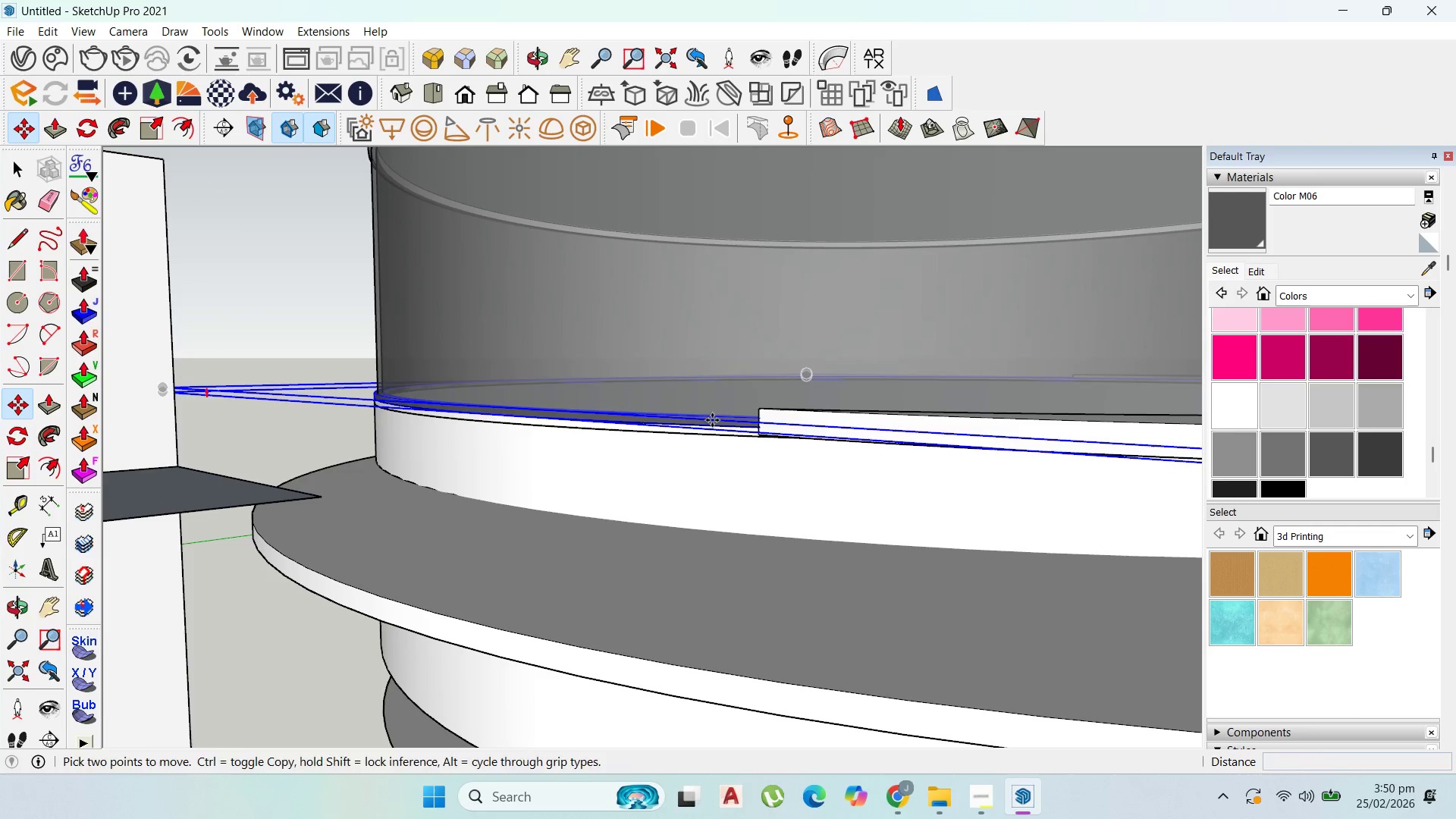 
key(Control+ControlLeft)
 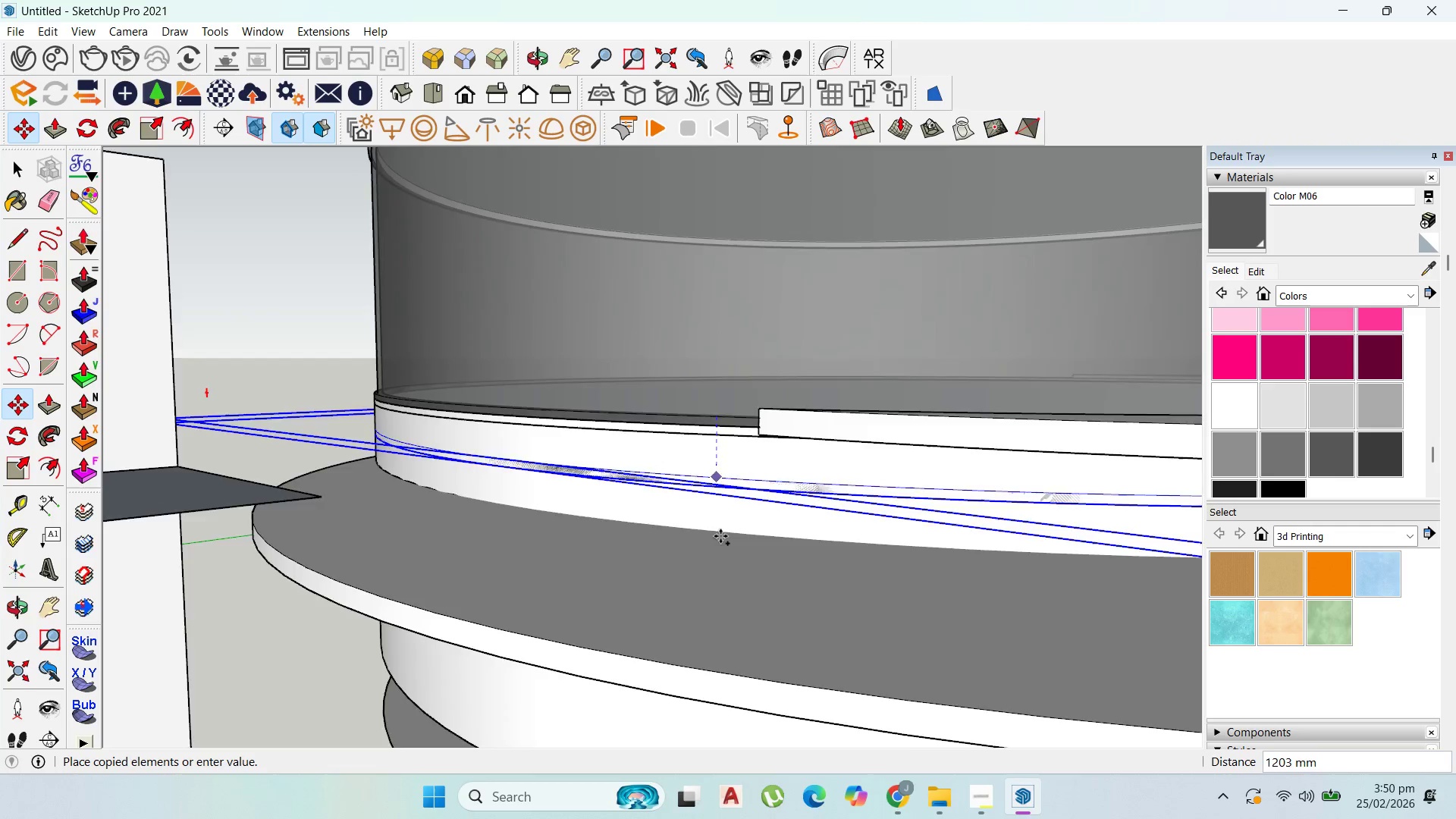 
scroll: coordinate [711, 561], scroll_direction: down, amount: 9.0
 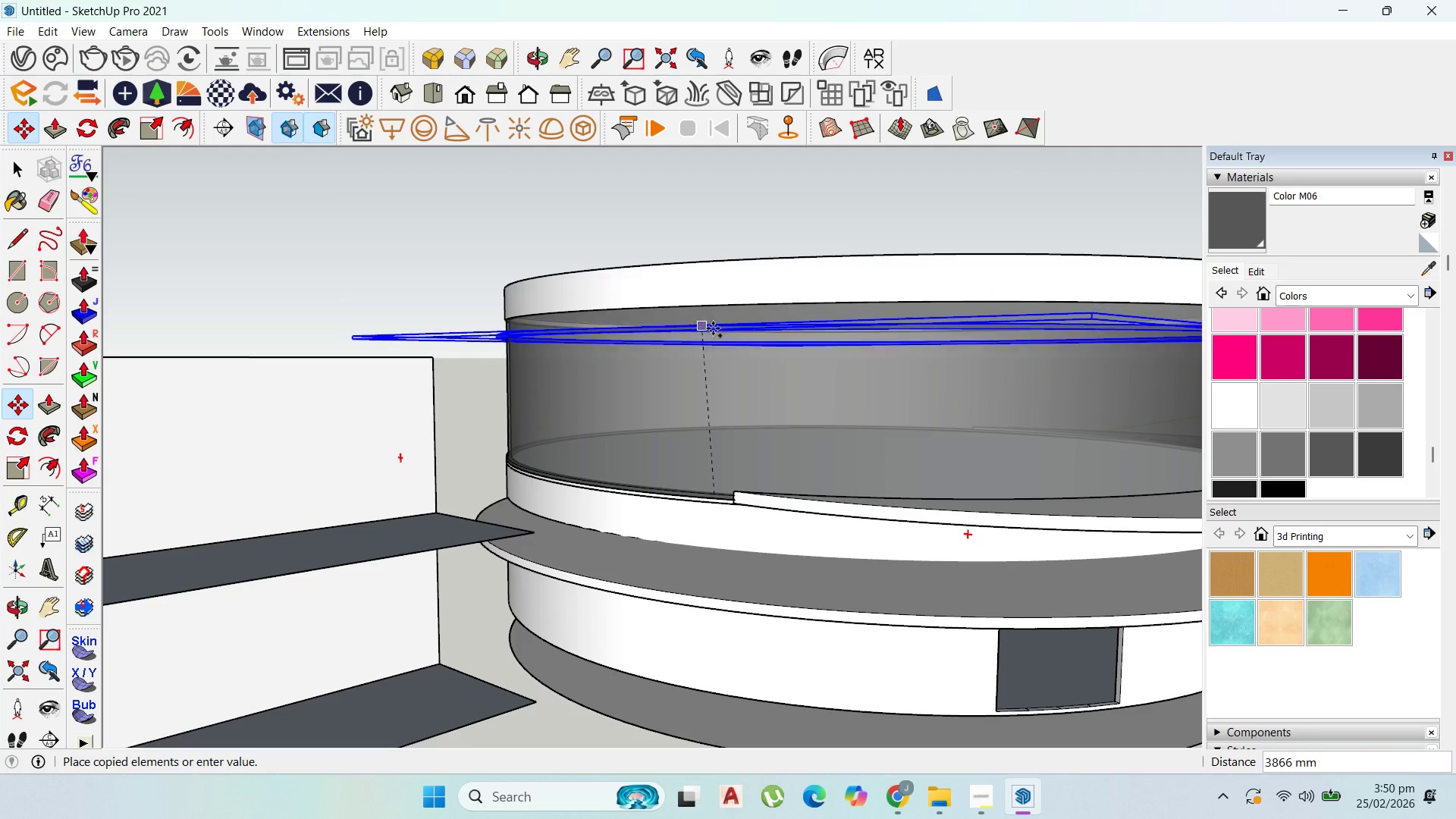 
hold_key(key=ShiftLeft, duration=1.08)
left_click([723, 306])
 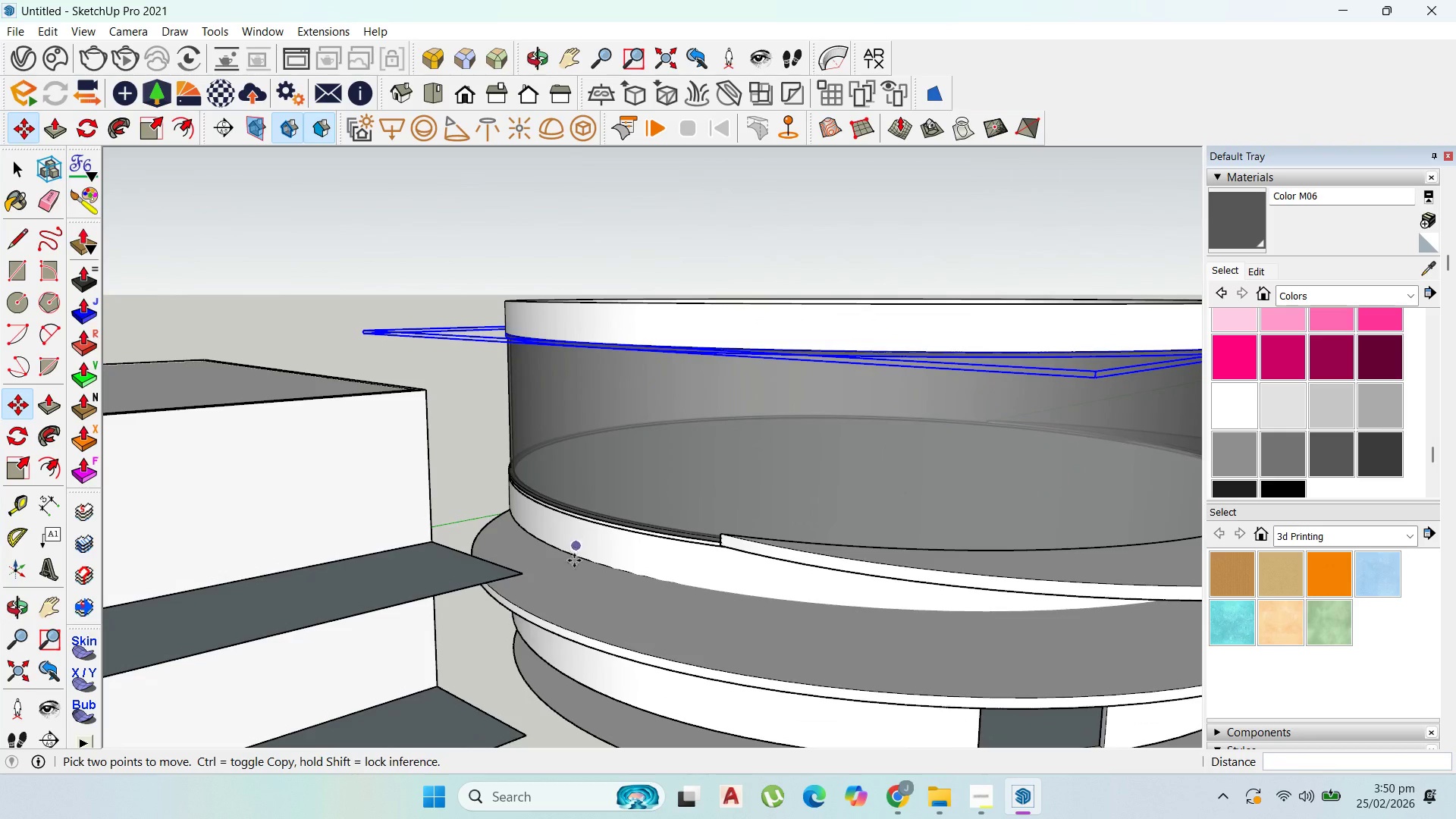 
left_click([904, 791])
 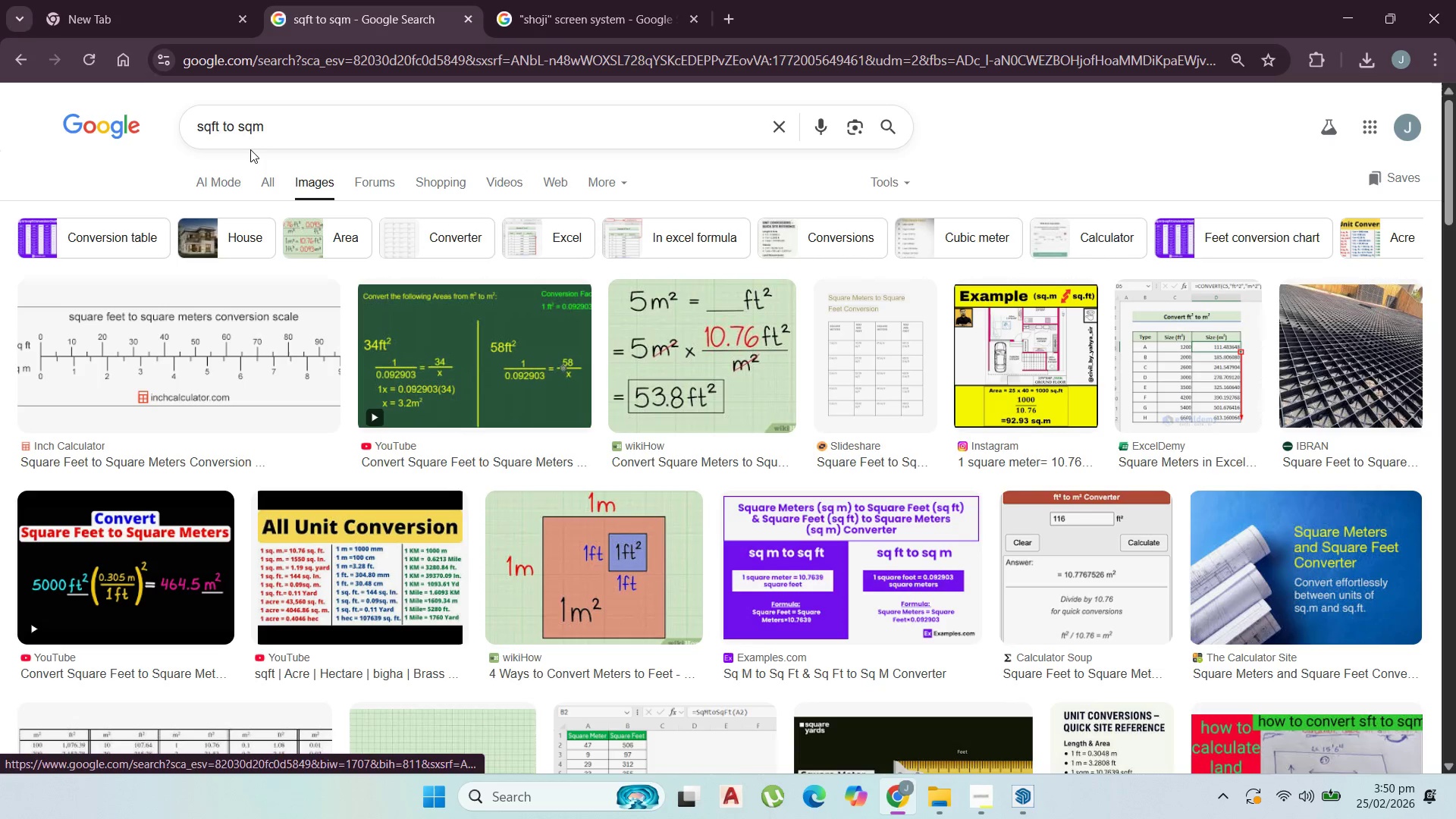 
left_click([617, 27])
 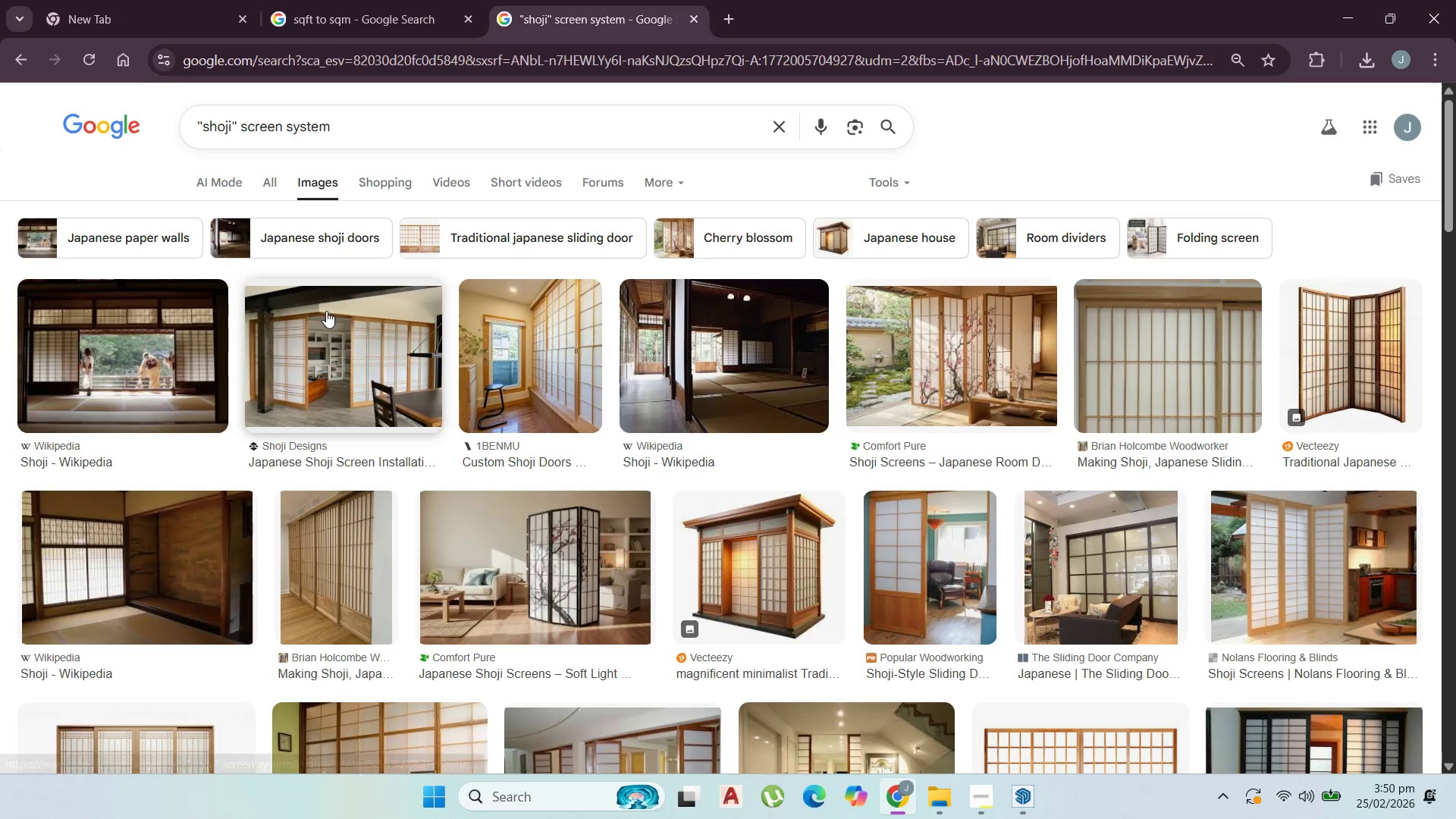 
left_click([344, 548])
 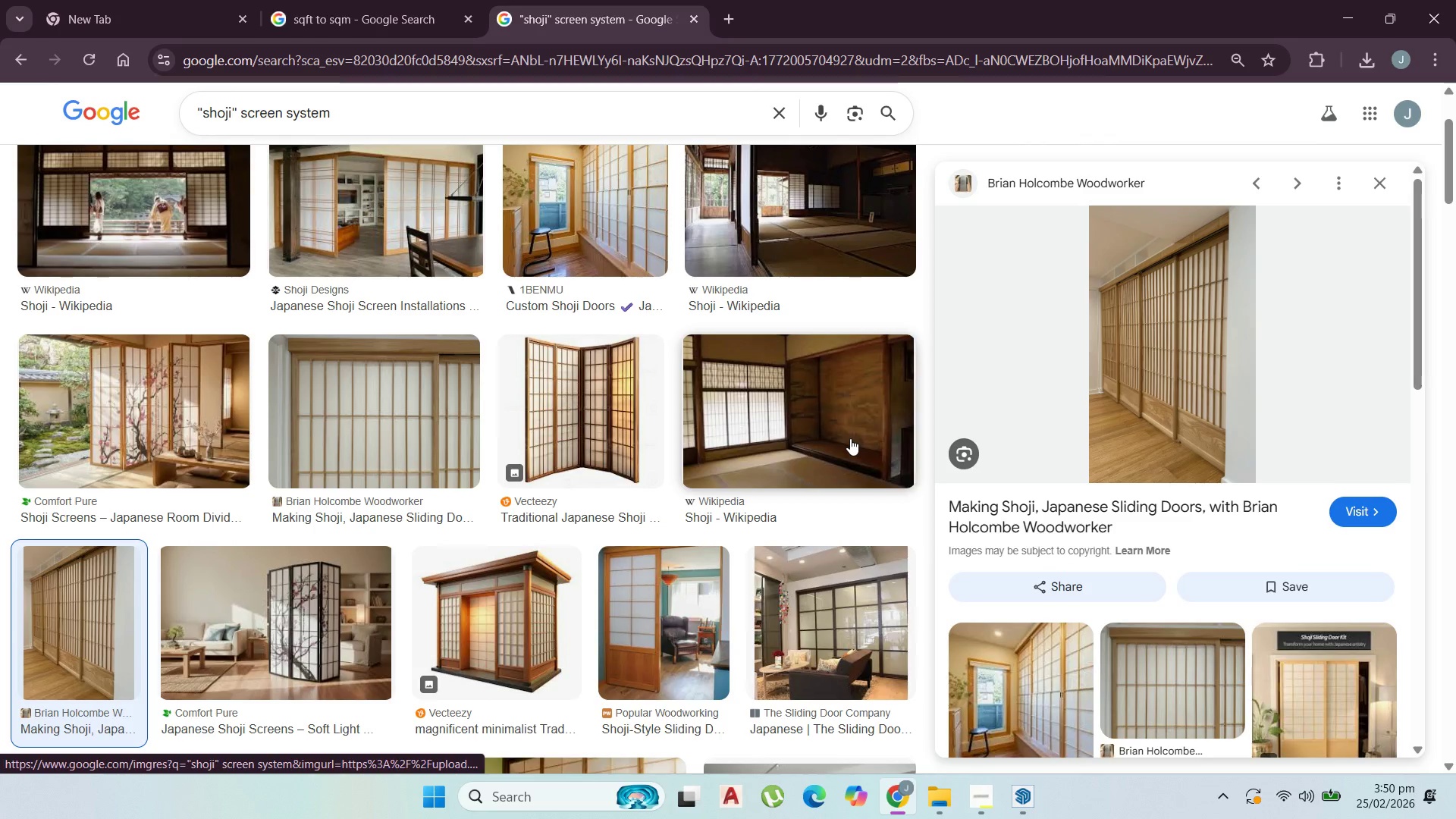 
left_click([599, 383])
 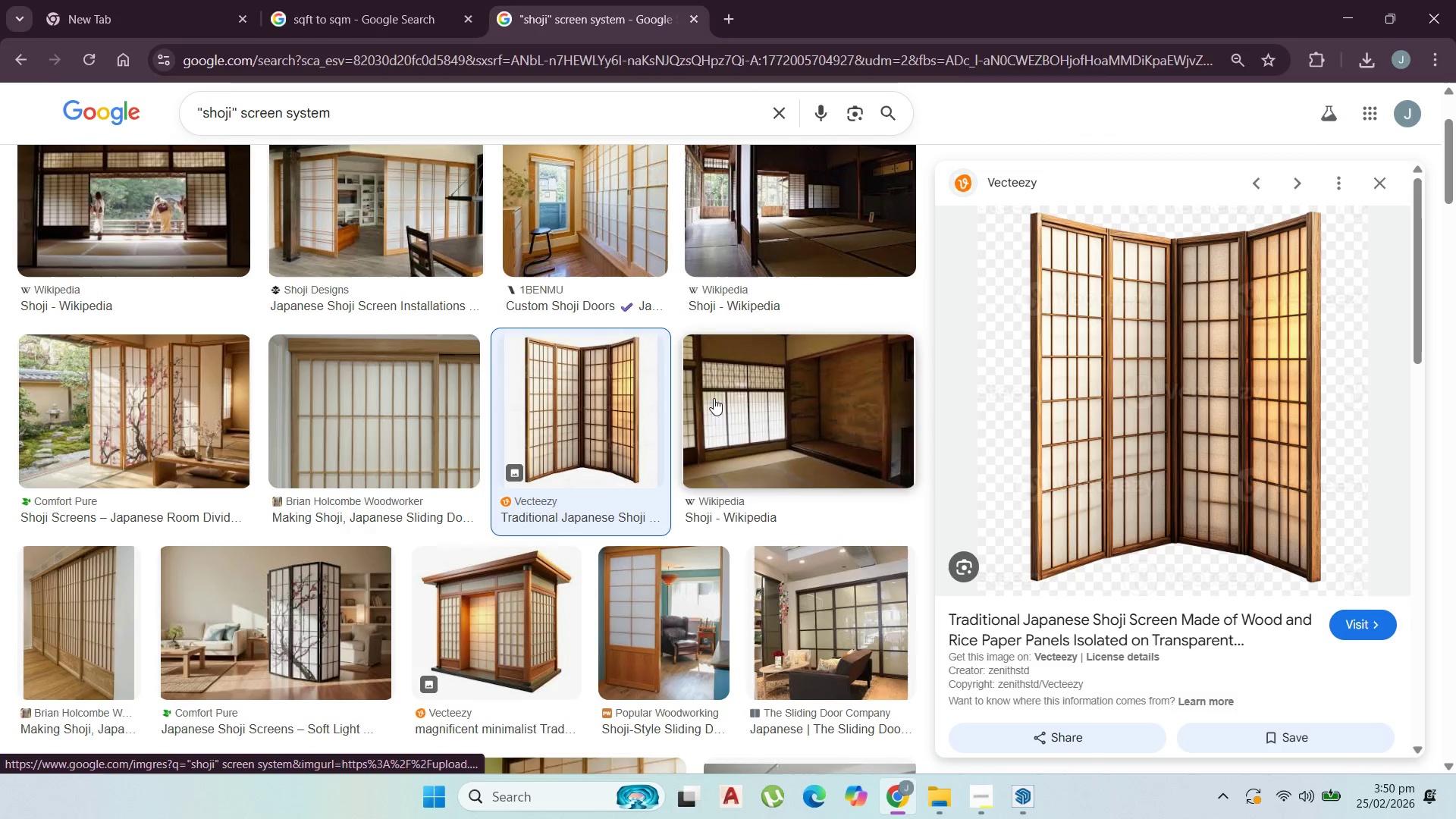 
left_click([1347, 5])
 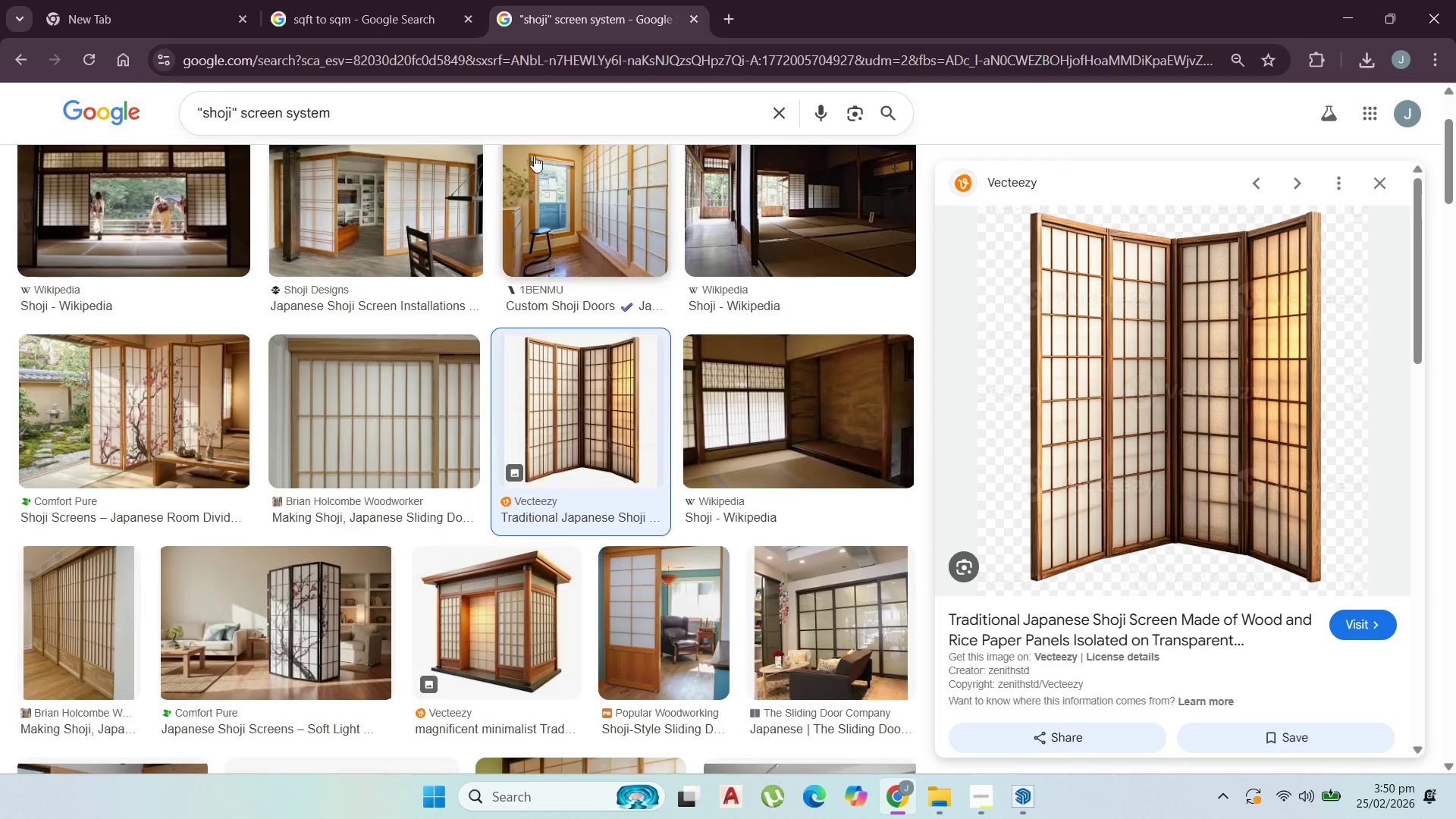 
wait(7.78)
 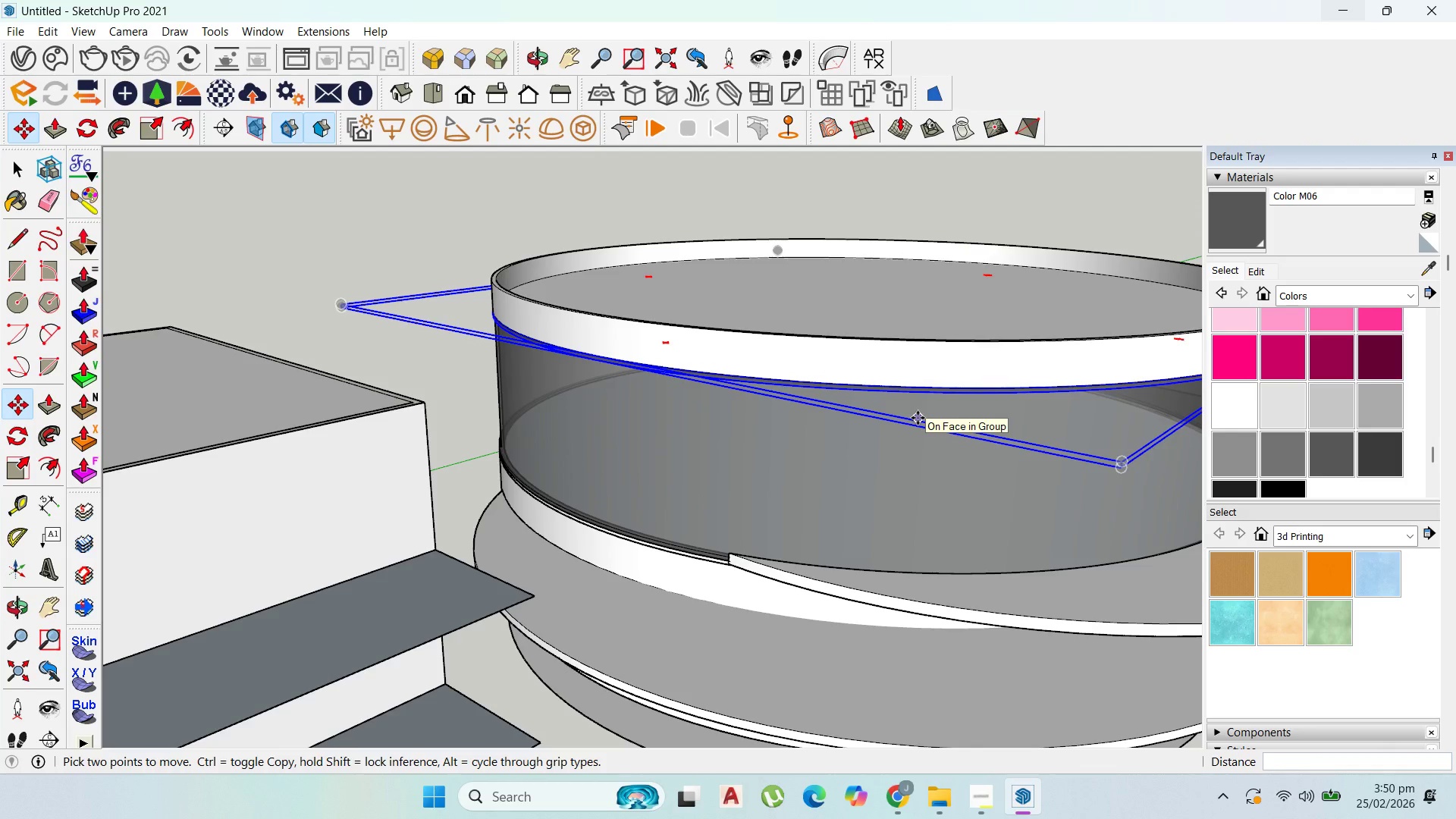 
left_click([991, 789])